 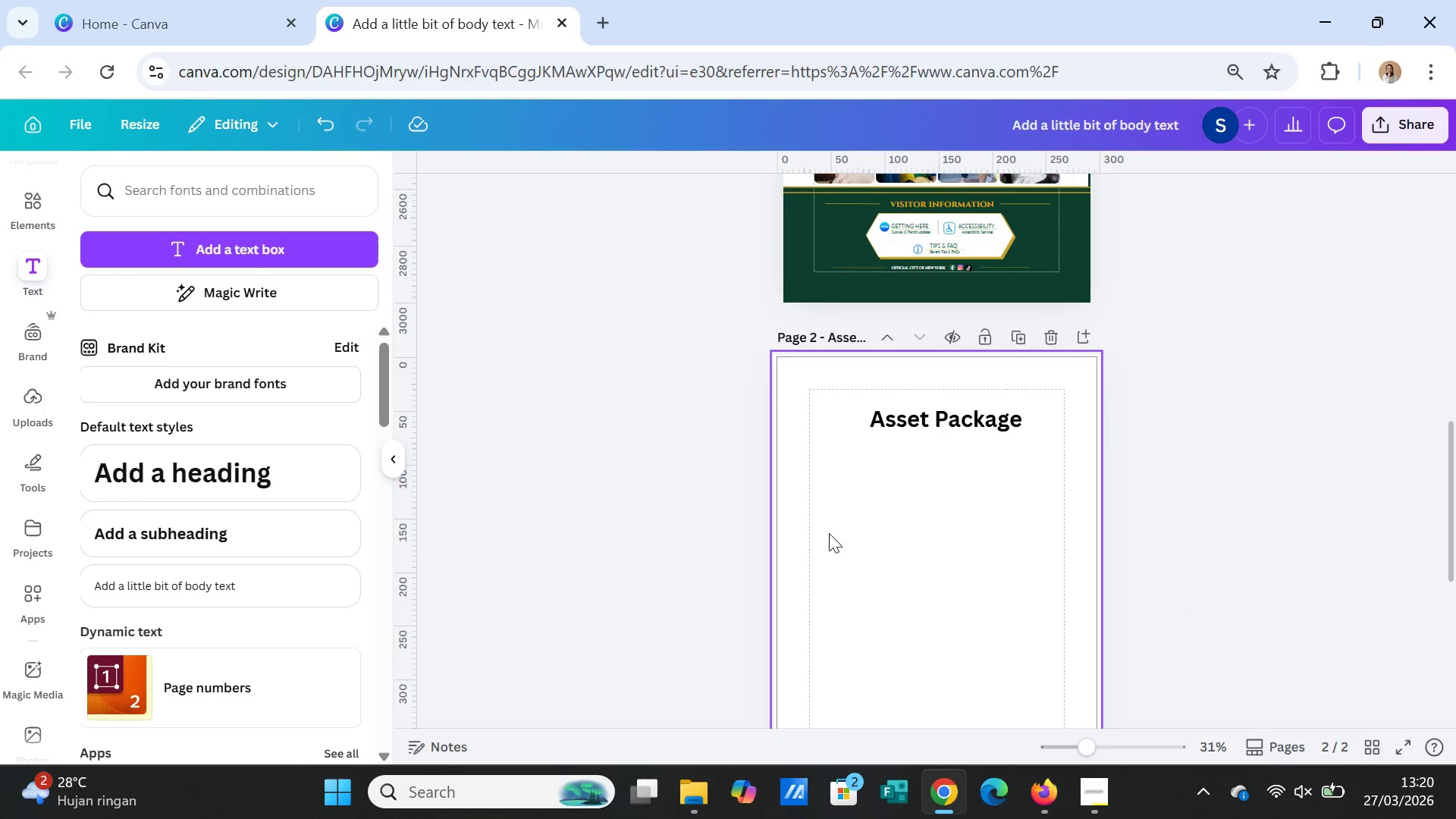 
left_click([237, 245])
 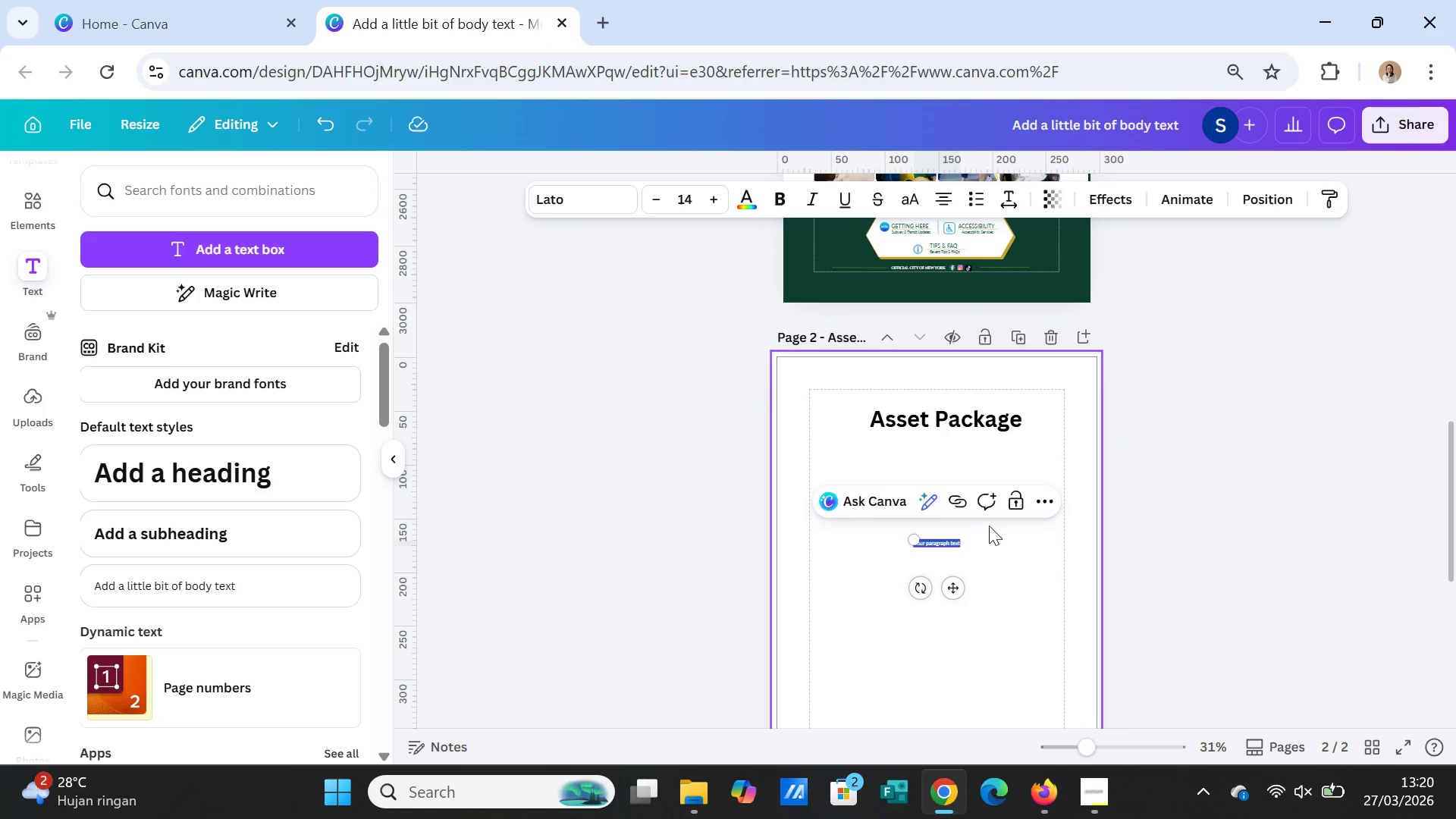 
key(Delete)
 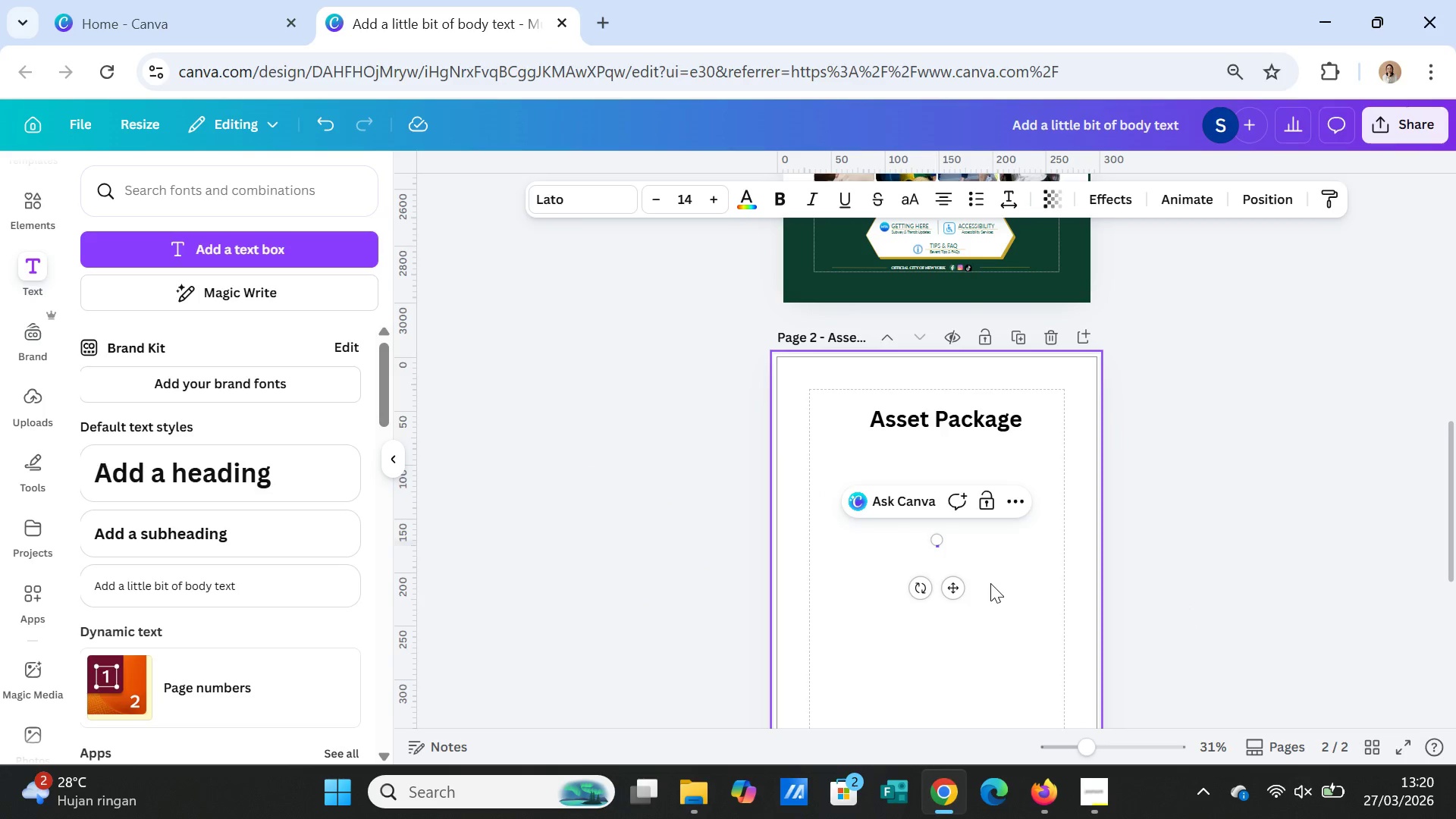 
left_click([990, 585])
 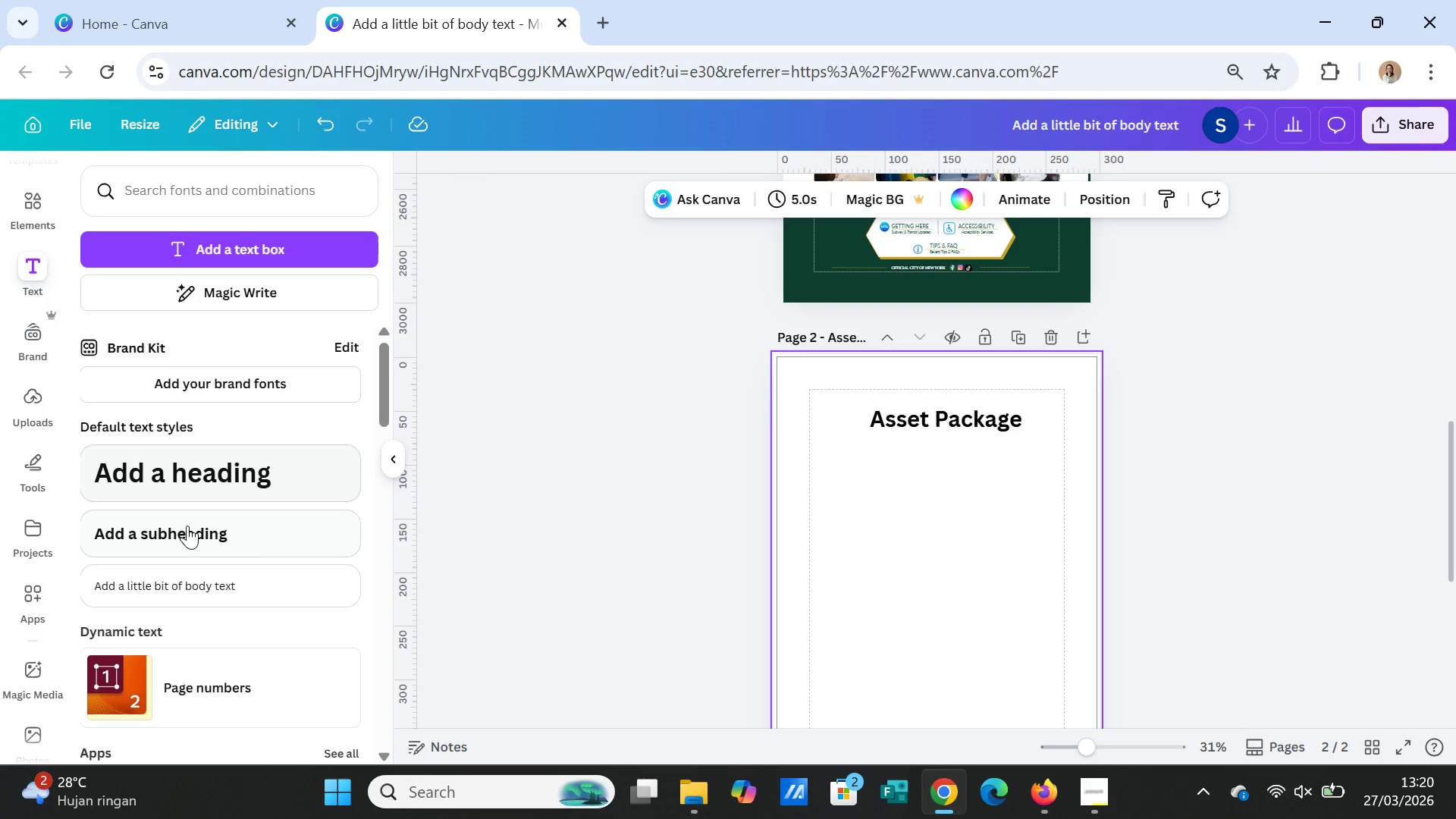 
left_click([177, 530])
 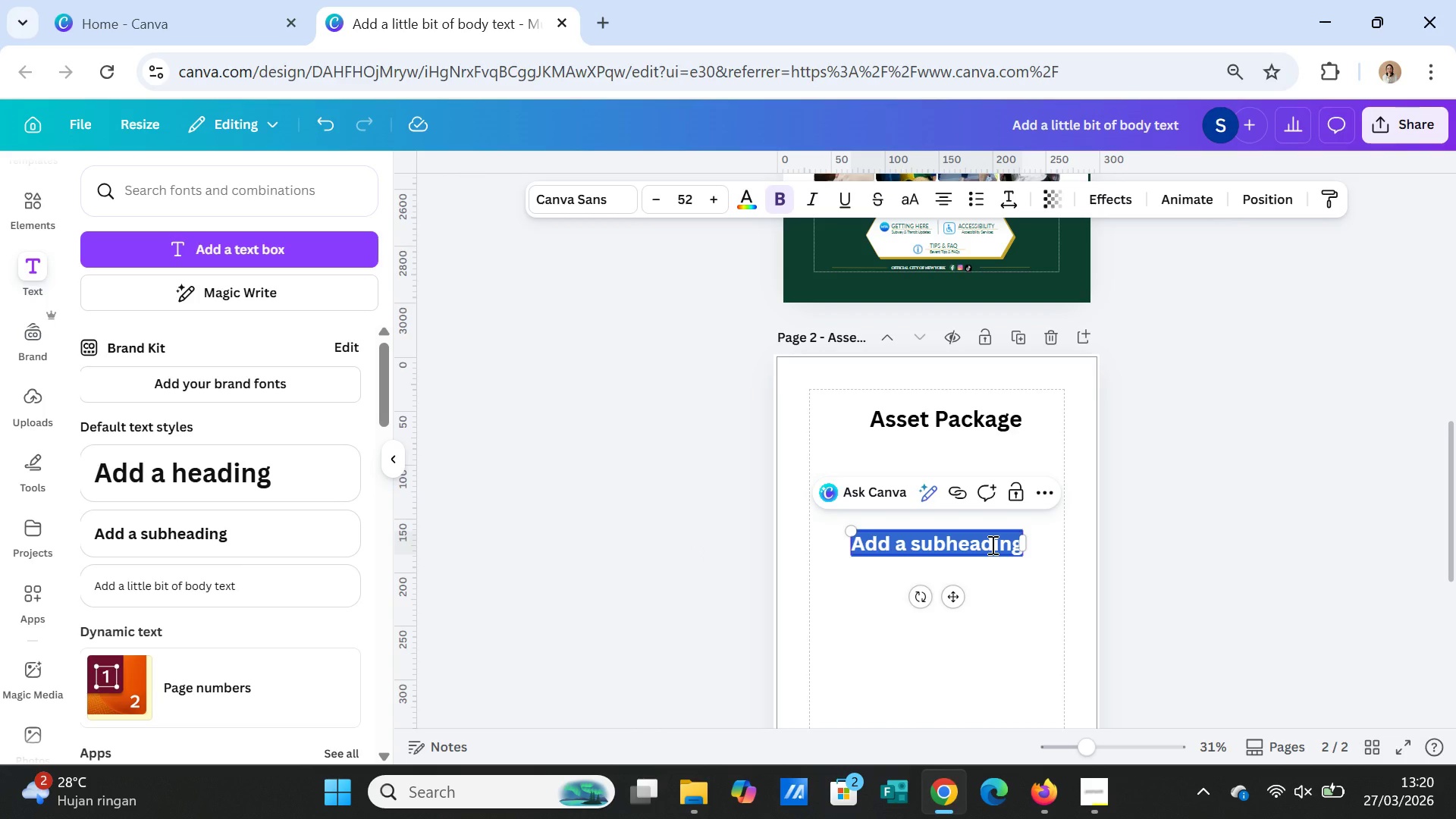 
type(Font )
 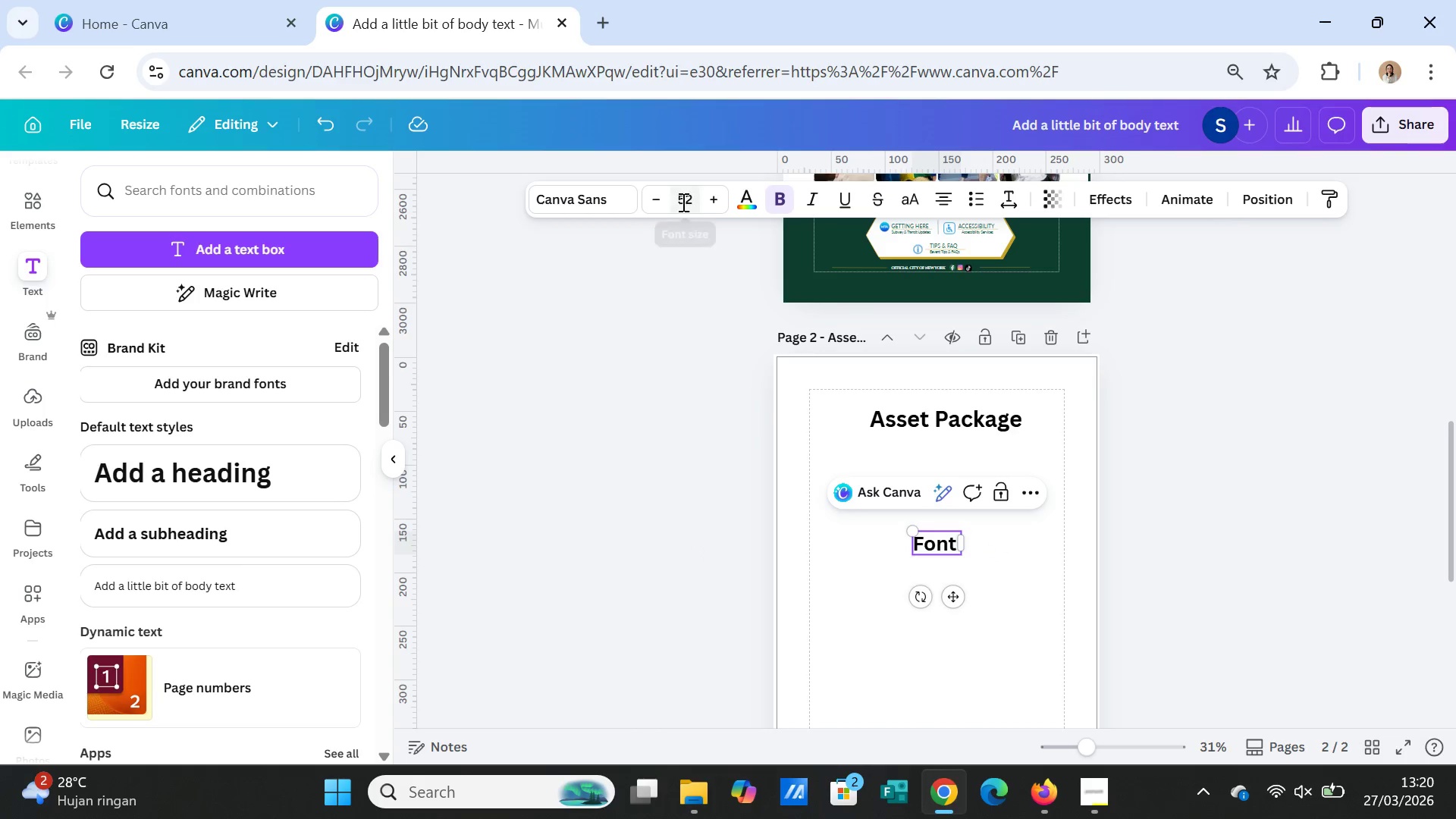 
double_click([664, 201])
 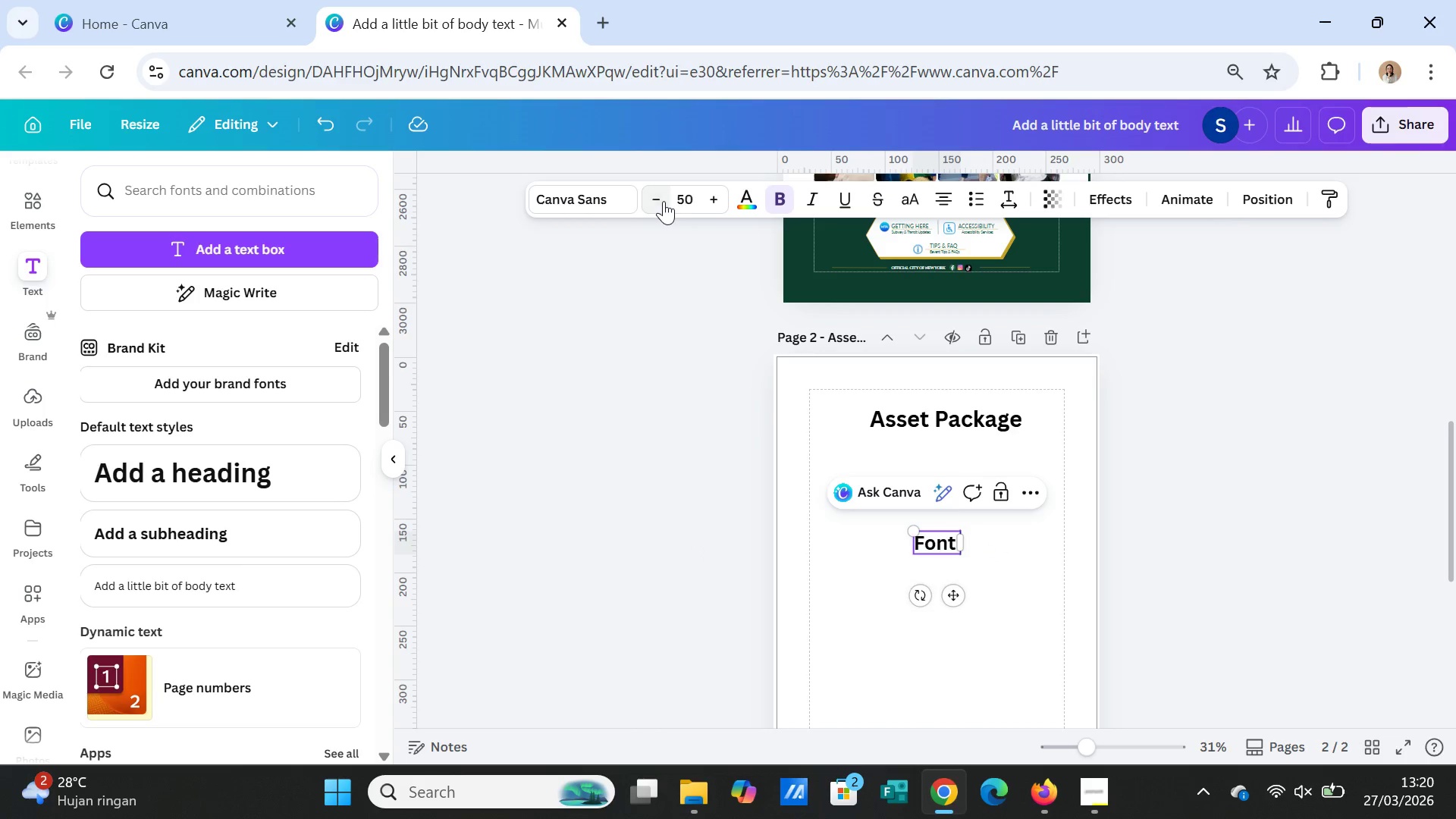 
triple_click([664, 201])
 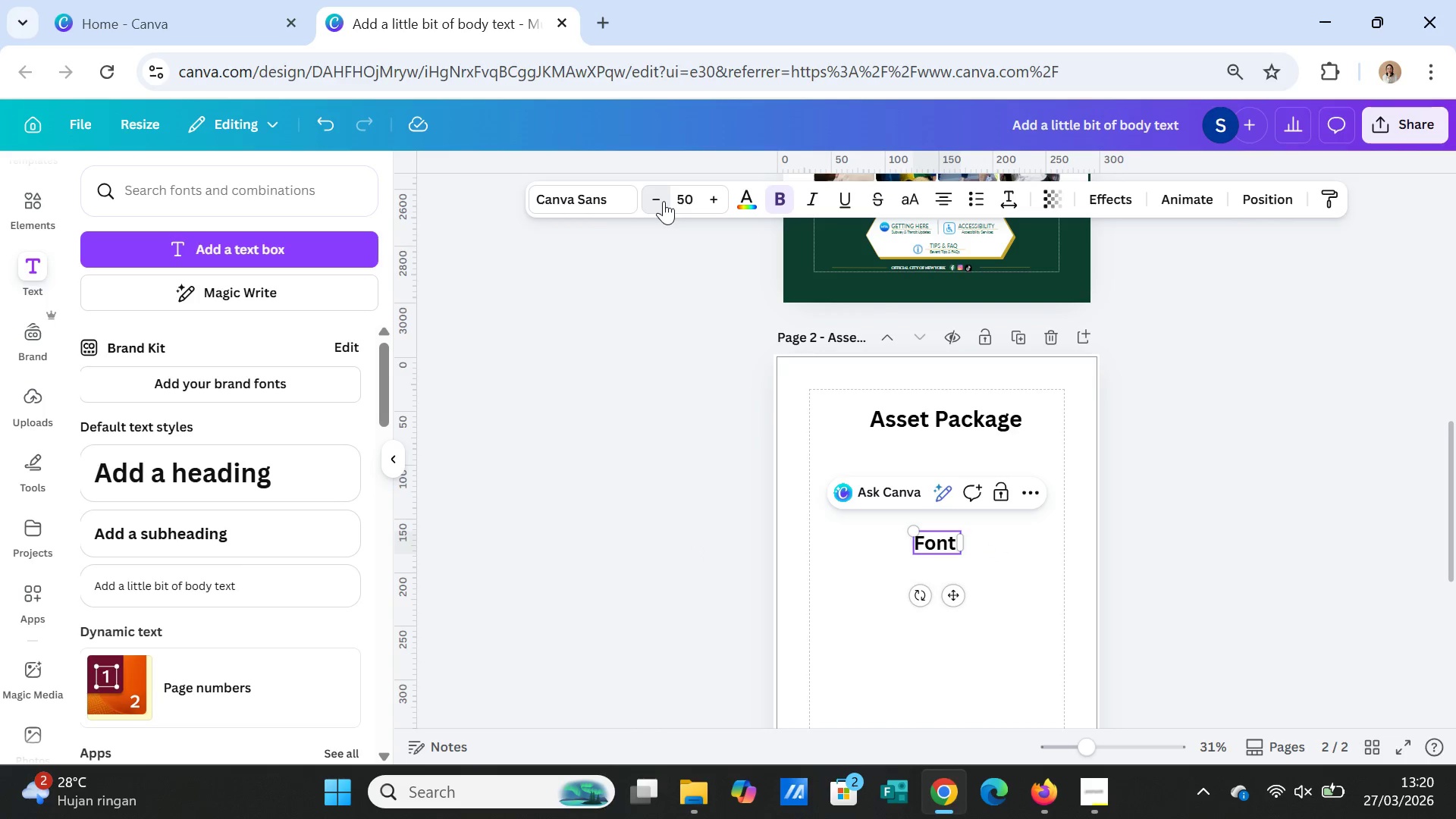 
triple_click([664, 201])
 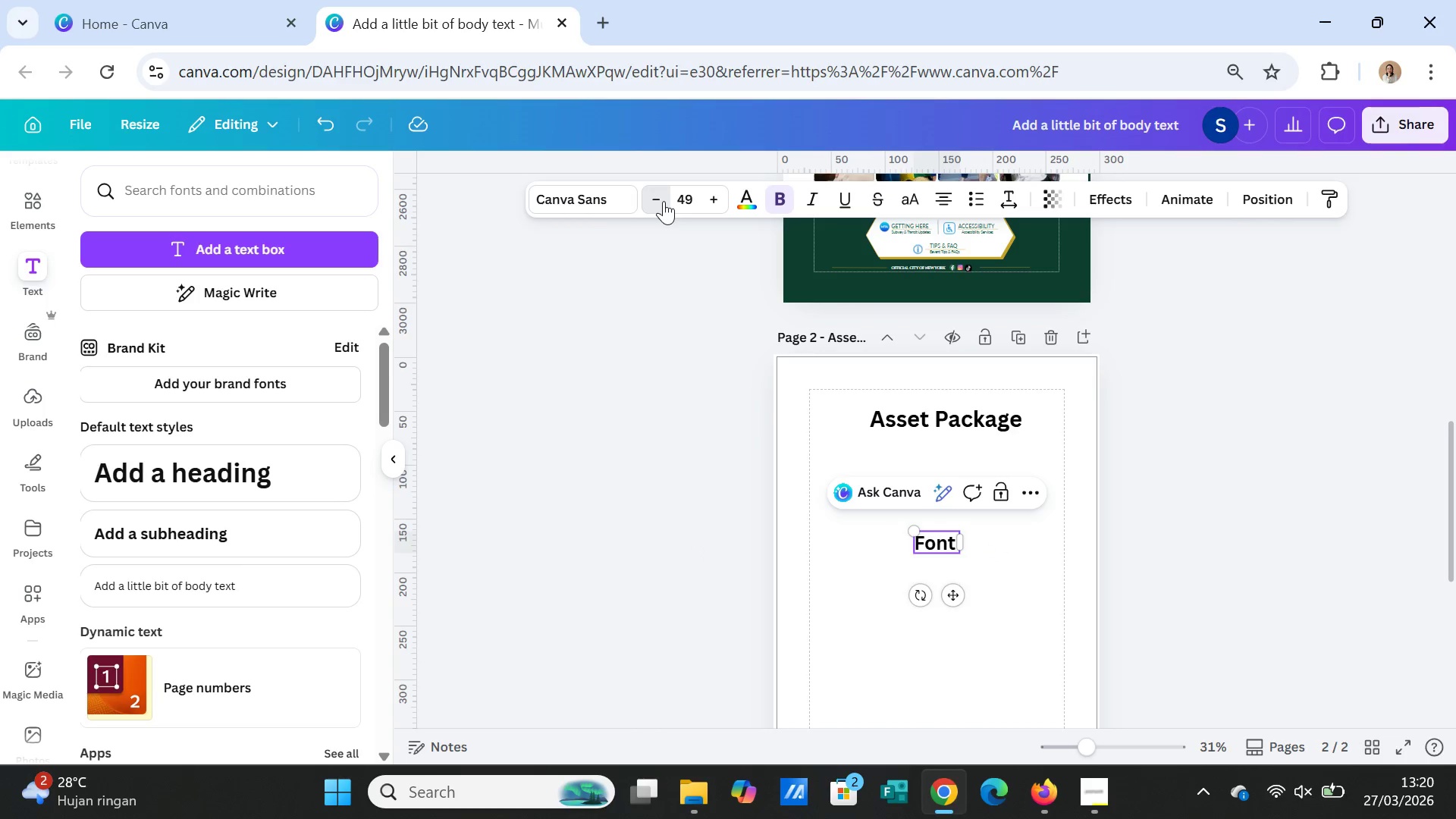 
triple_click([664, 201])
 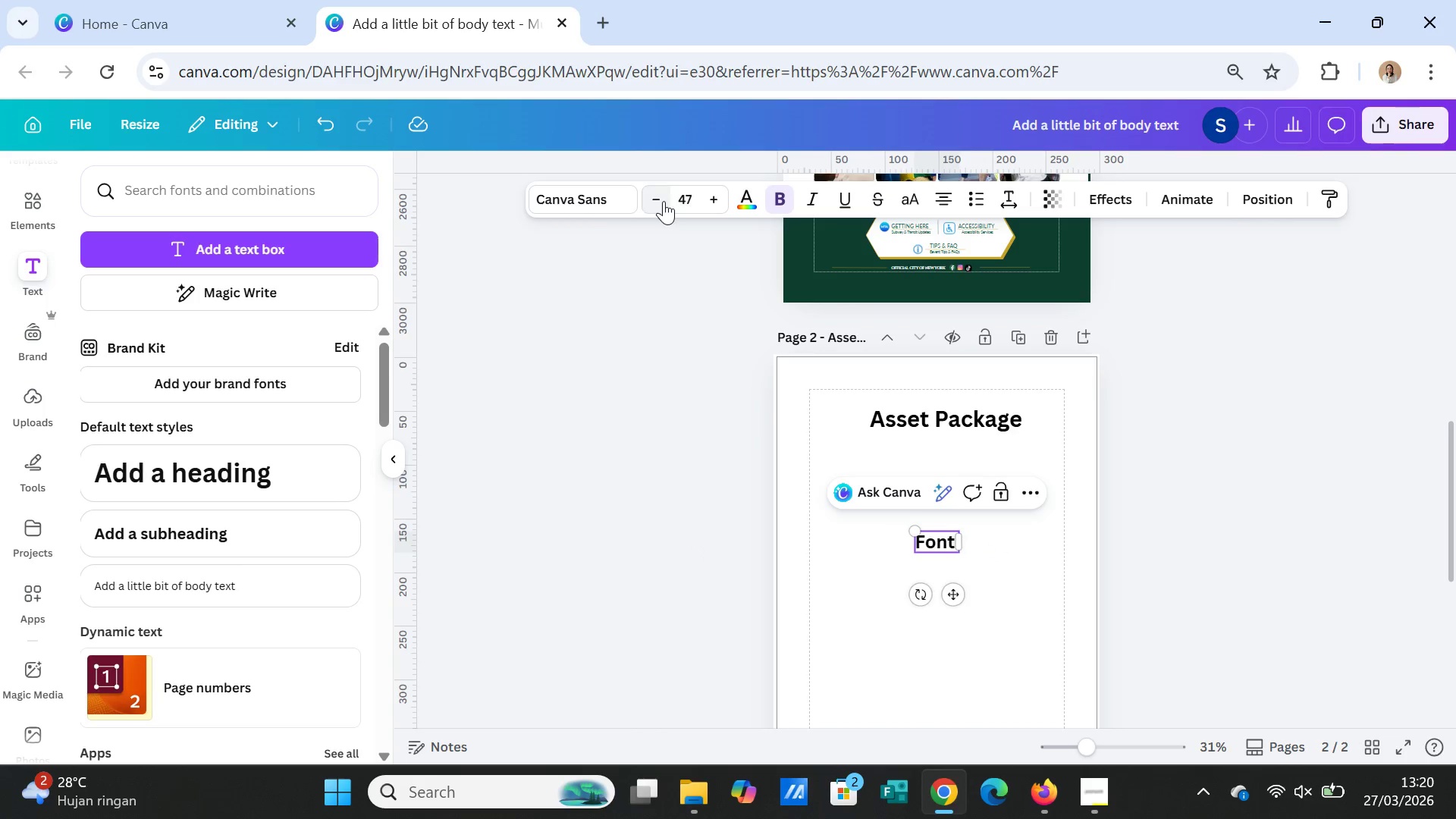 
triple_click([664, 201])
 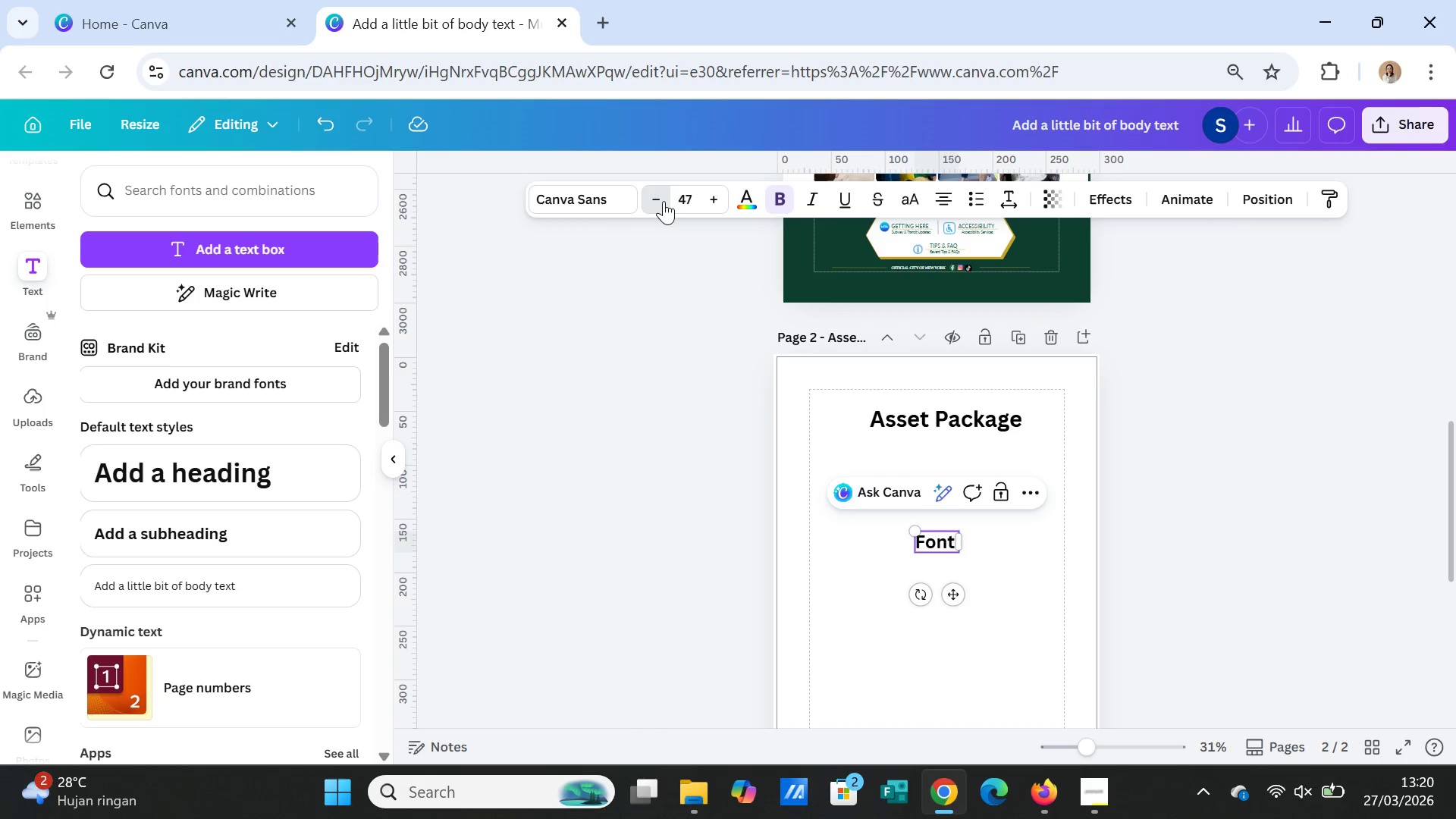 
triple_click([664, 201])
 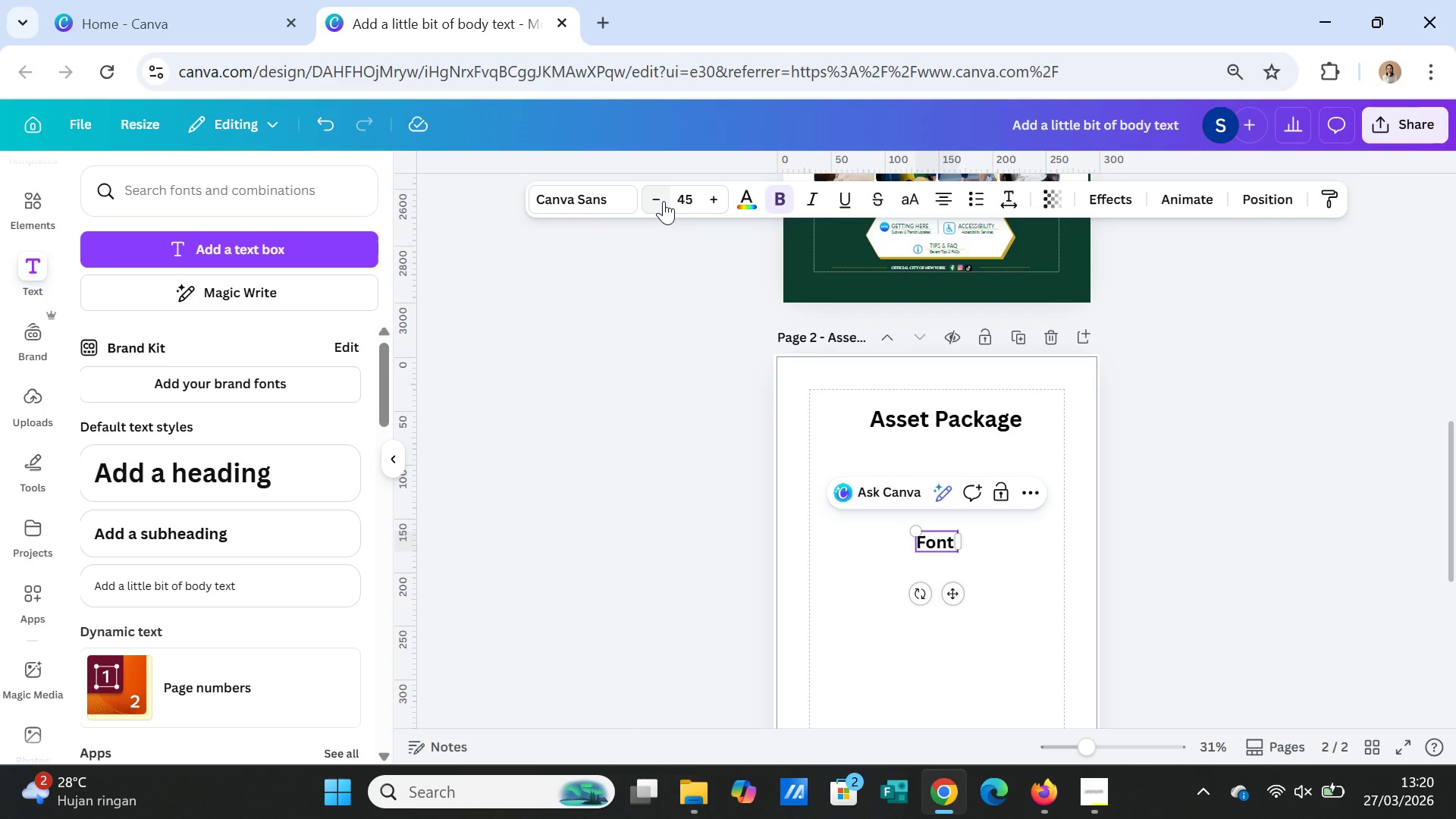 
triple_click([664, 201])
 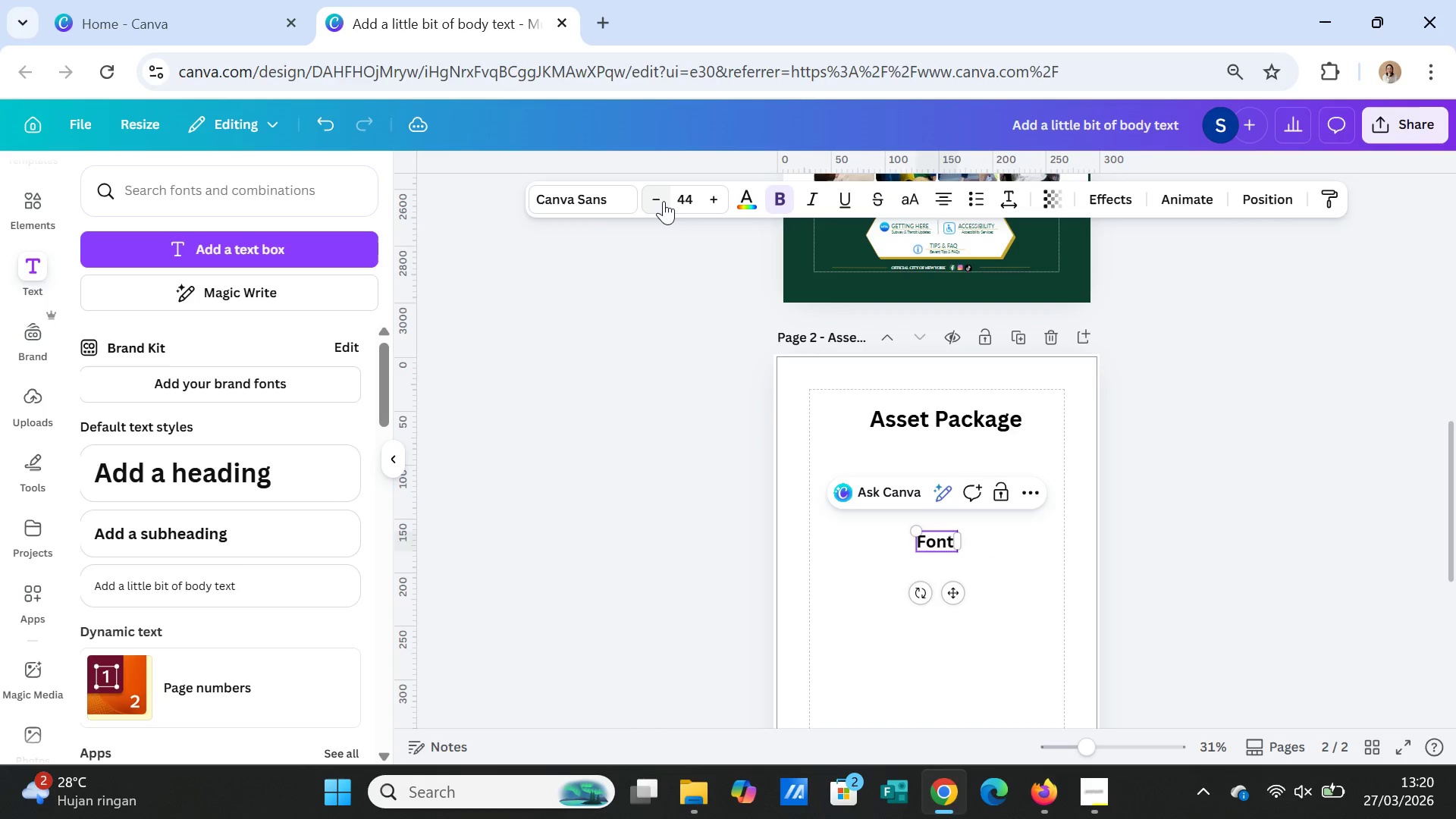 
triple_click([664, 201])
 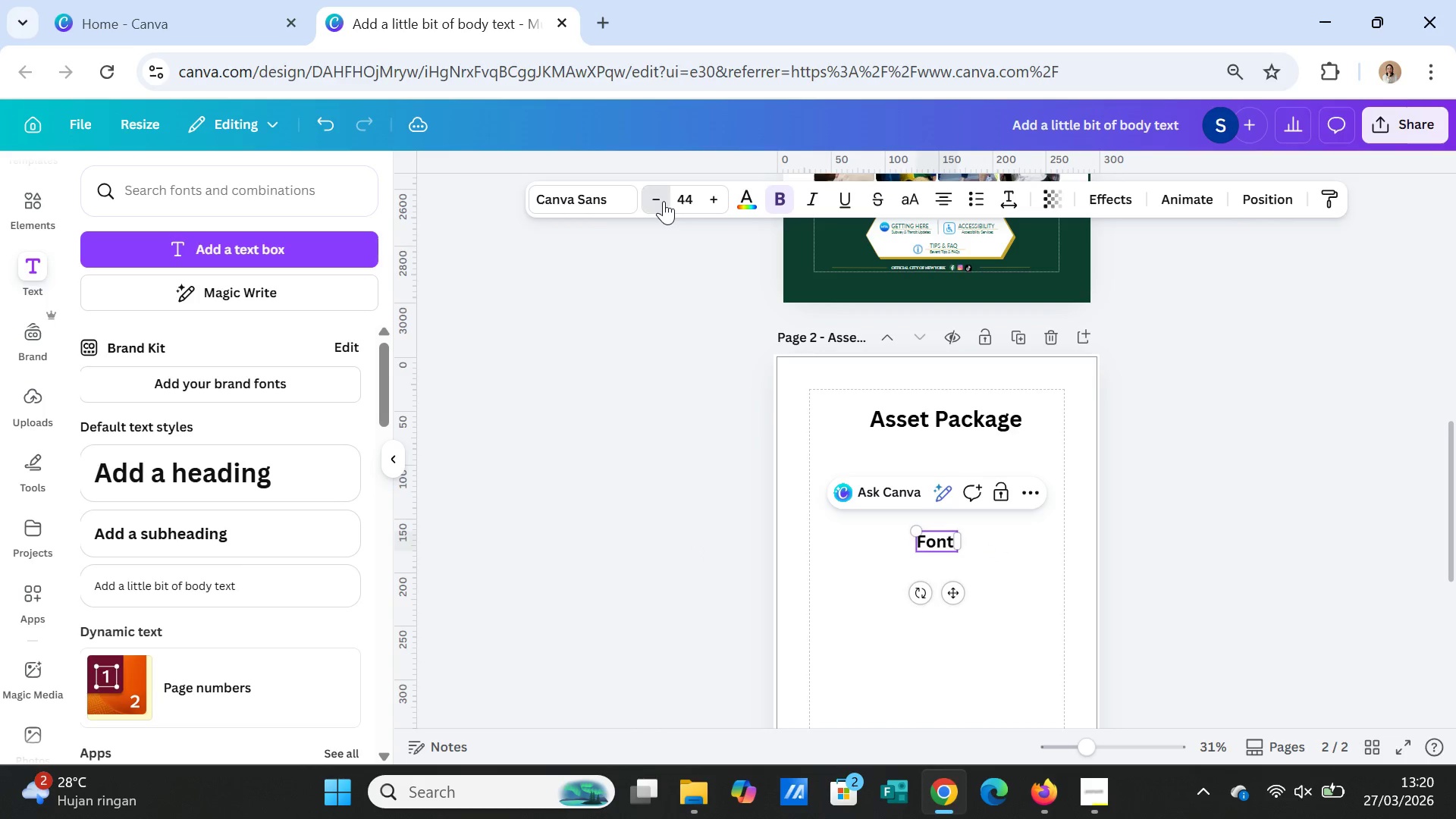 
triple_click([664, 201])
 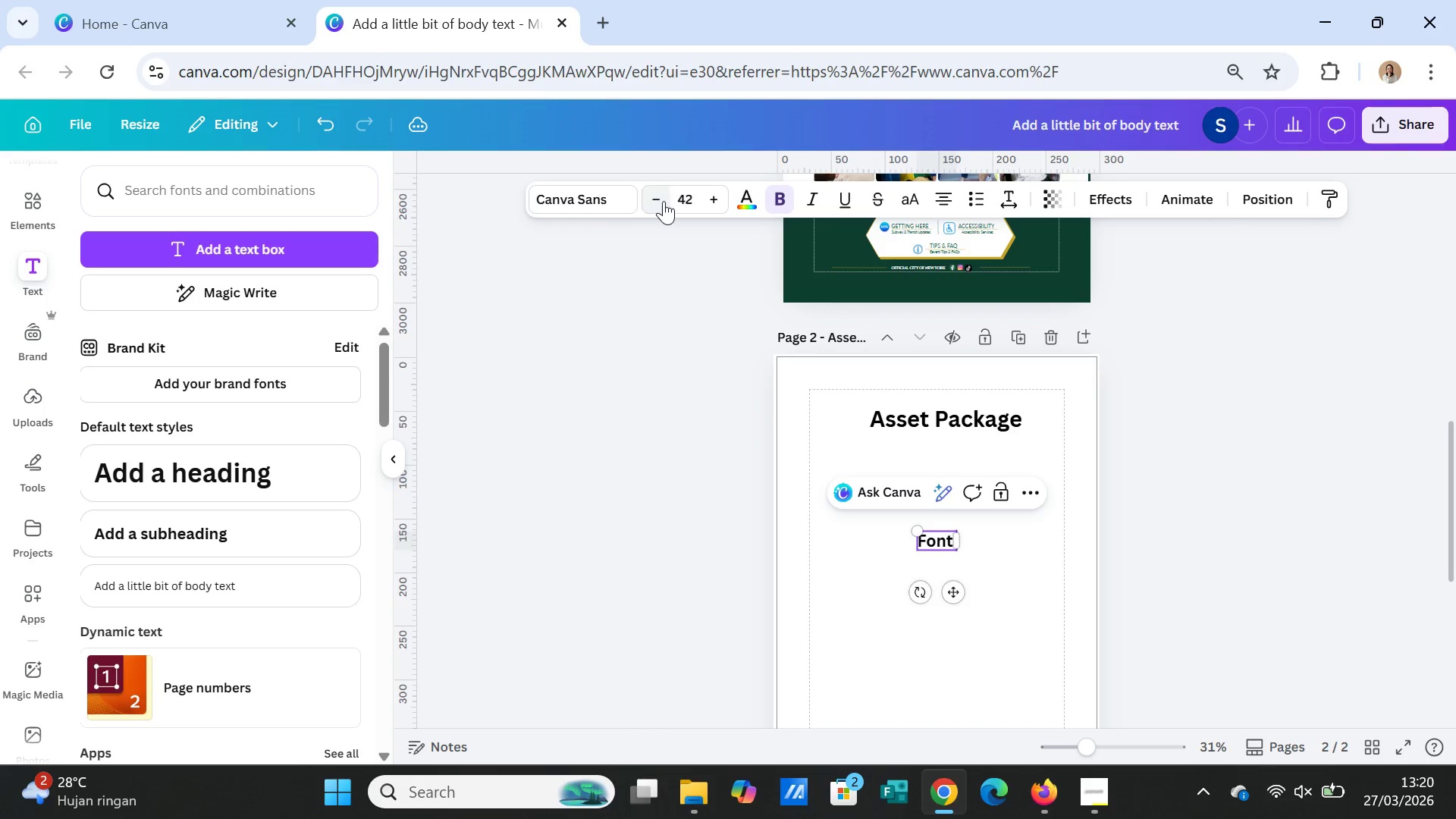 
triple_click([664, 201])
 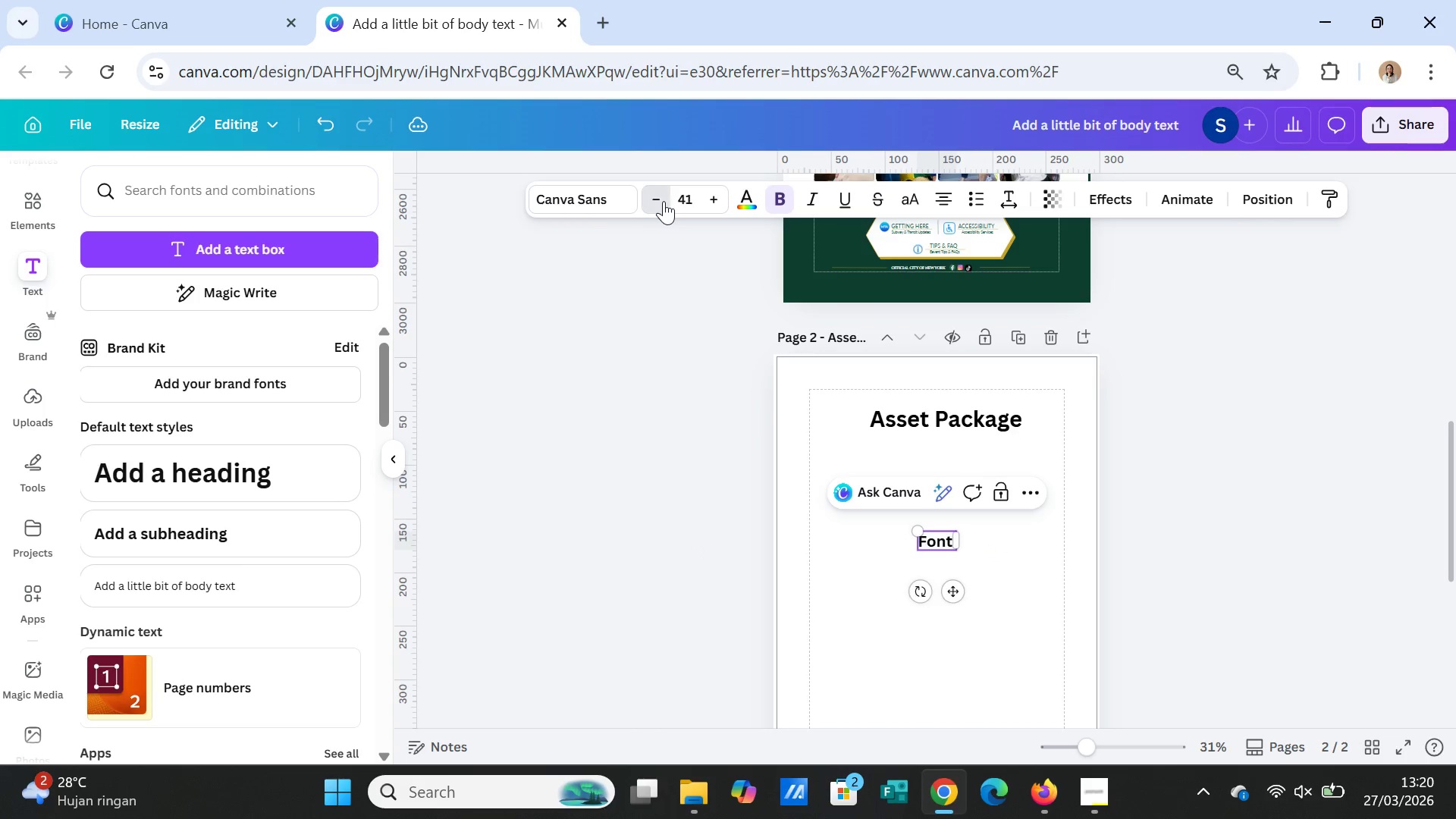 
triple_click([664, 201])
 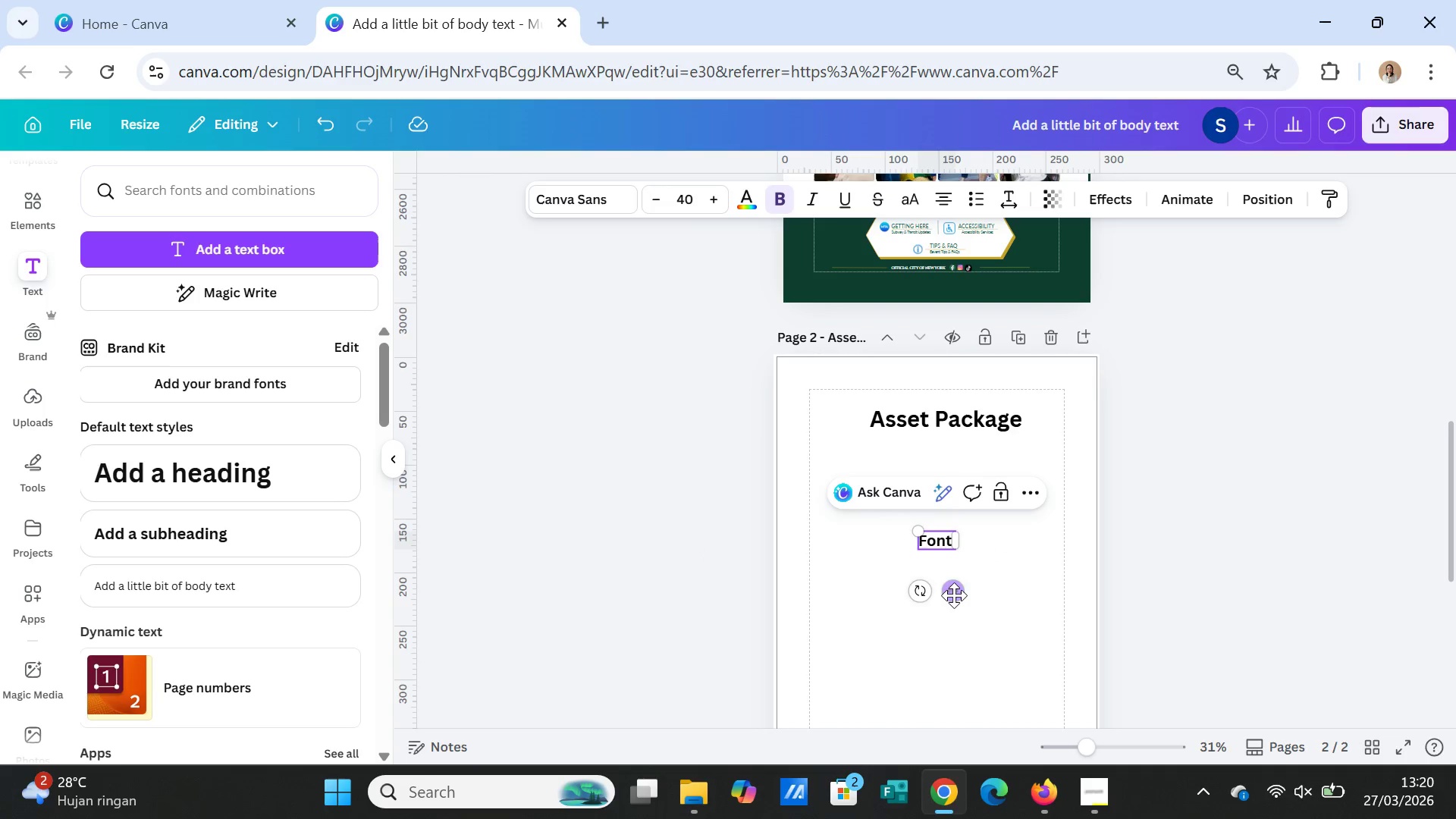 
left_click_drag(start_coordinate=[955, 595], to_coordinate=[856, 515])
 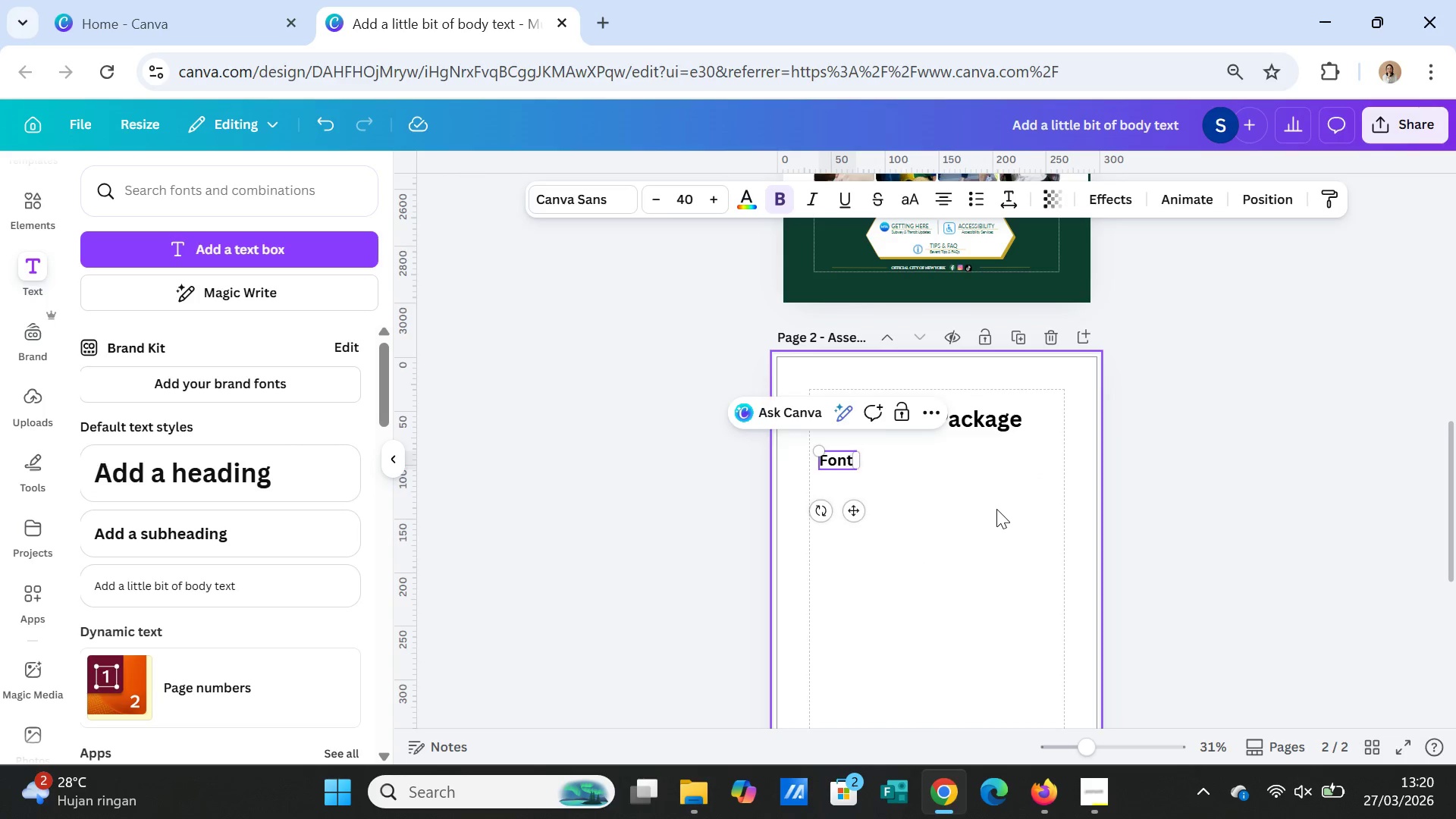 
left_click([996, 509])
 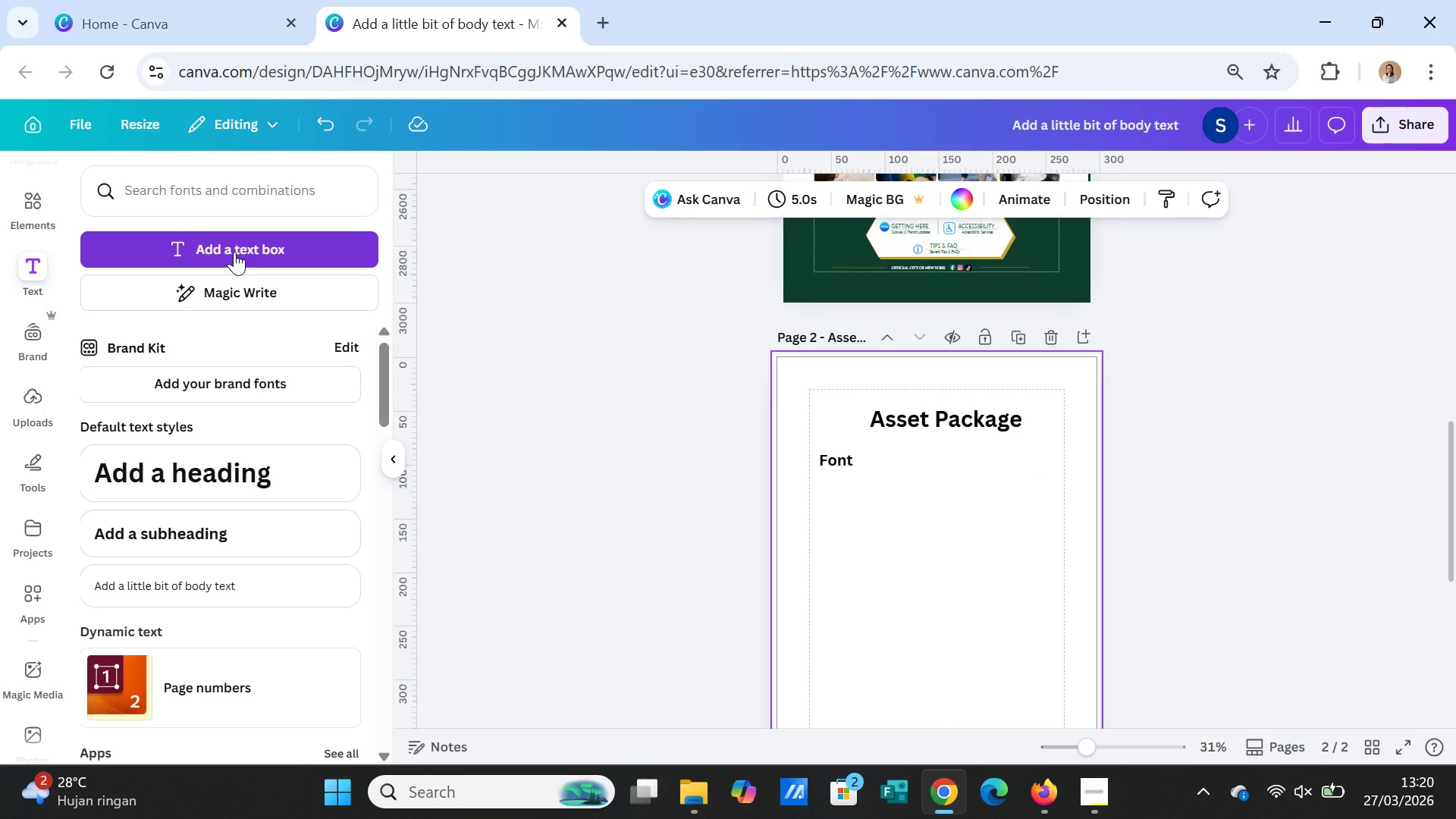 
wait(5.58)
 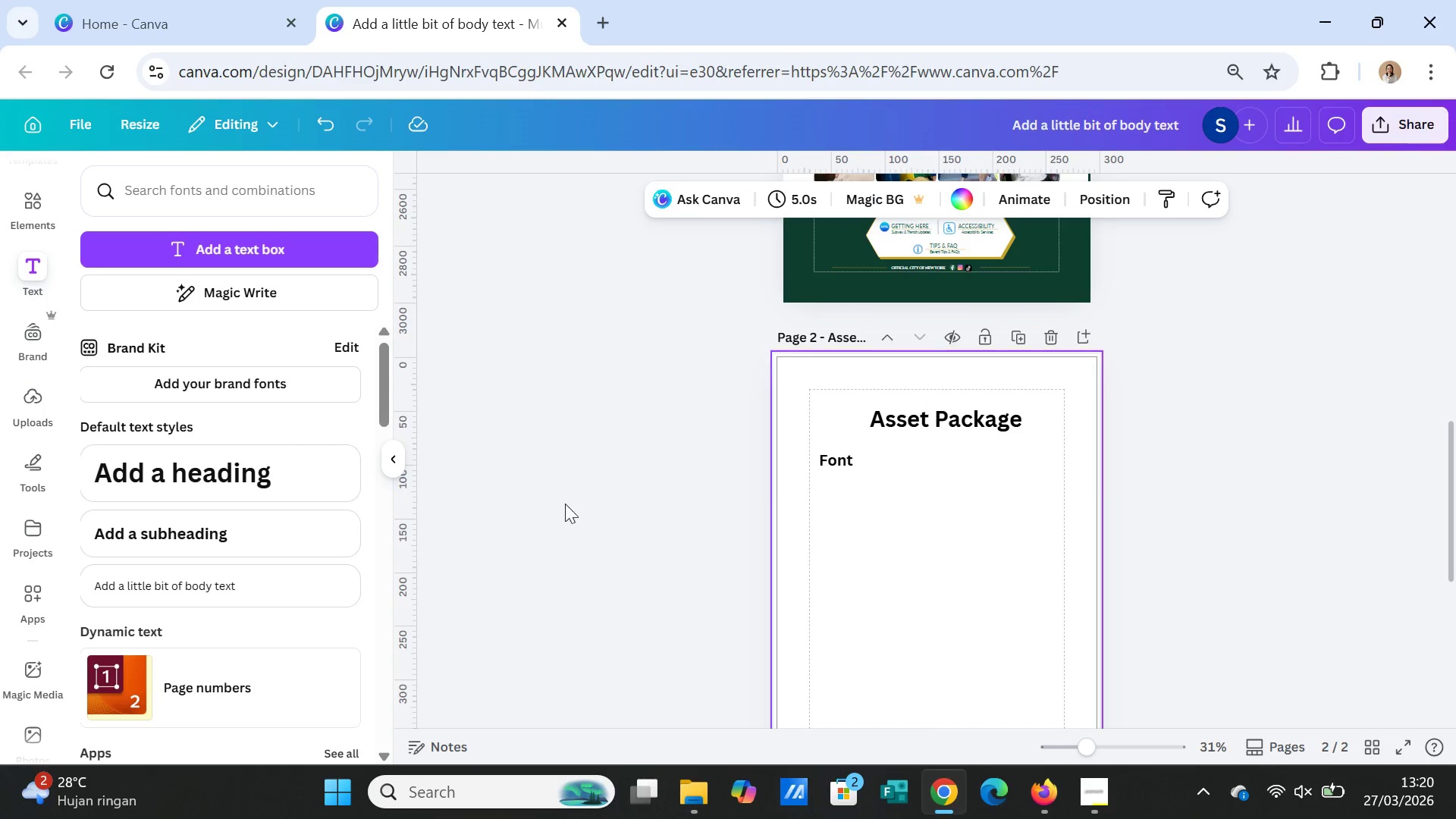 
left_click([205, 522])
 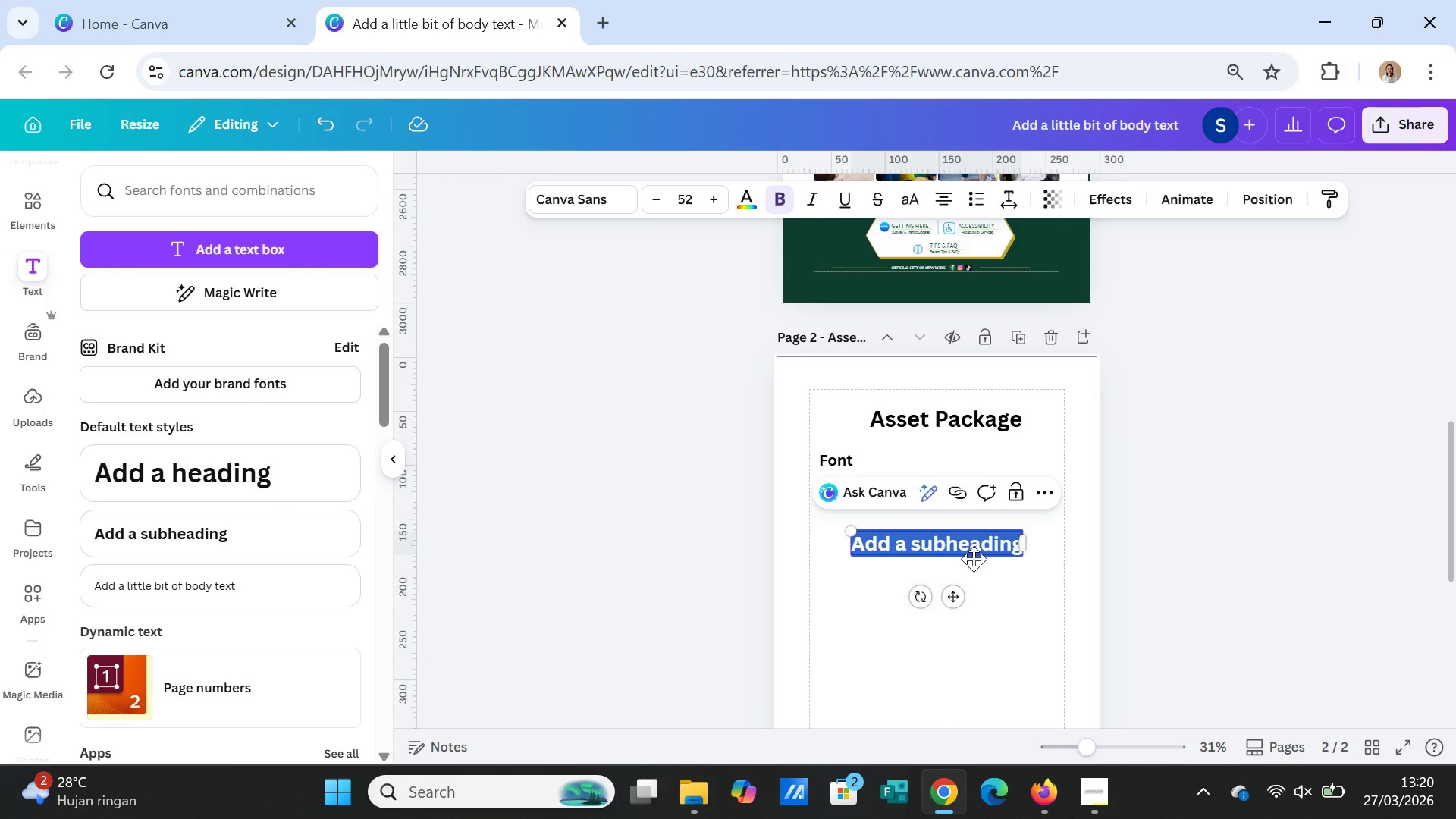 
type(Head Text / Title )
 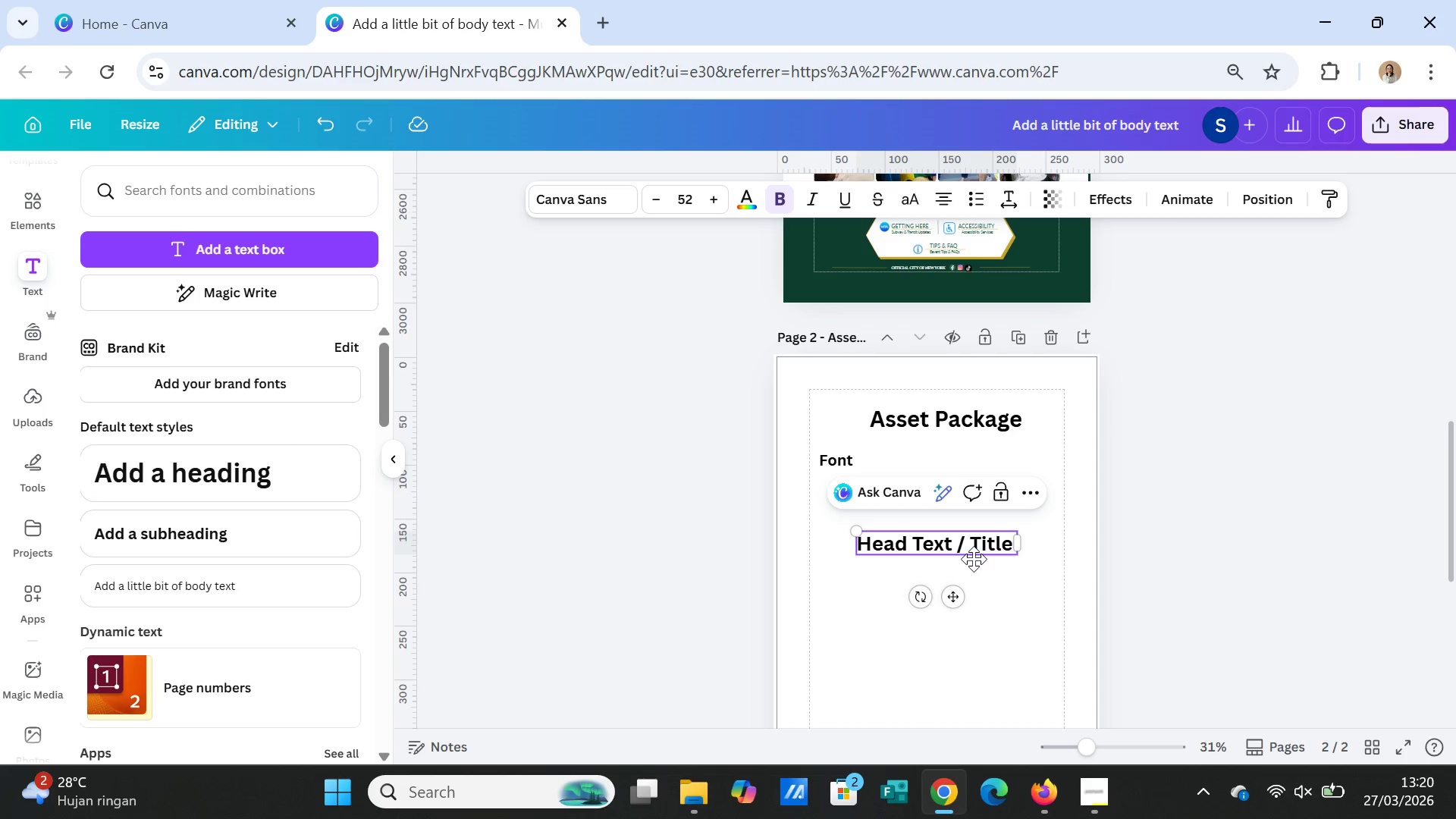 
left_click([1007, 592])
 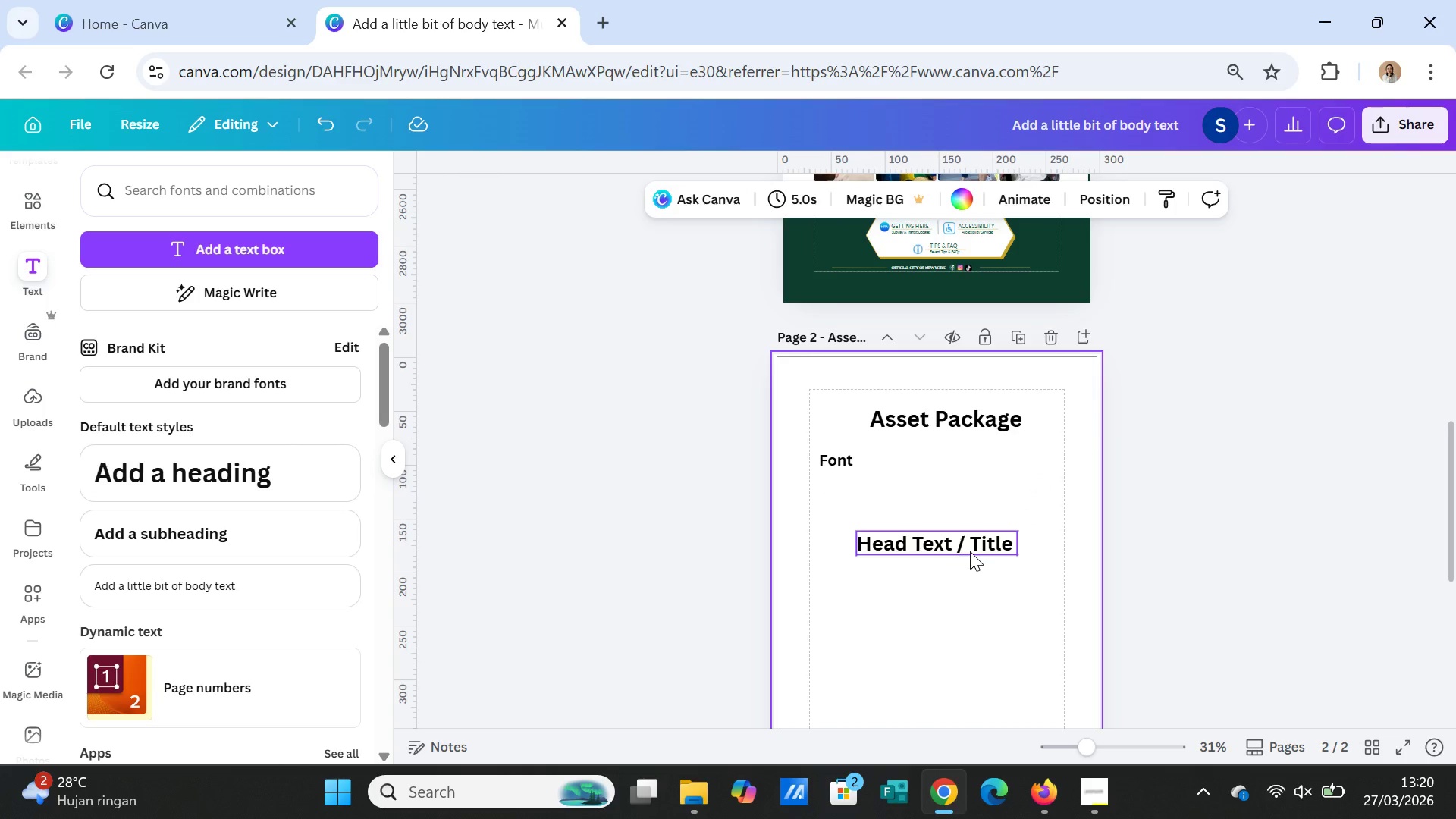 
left_click([970, 551])
 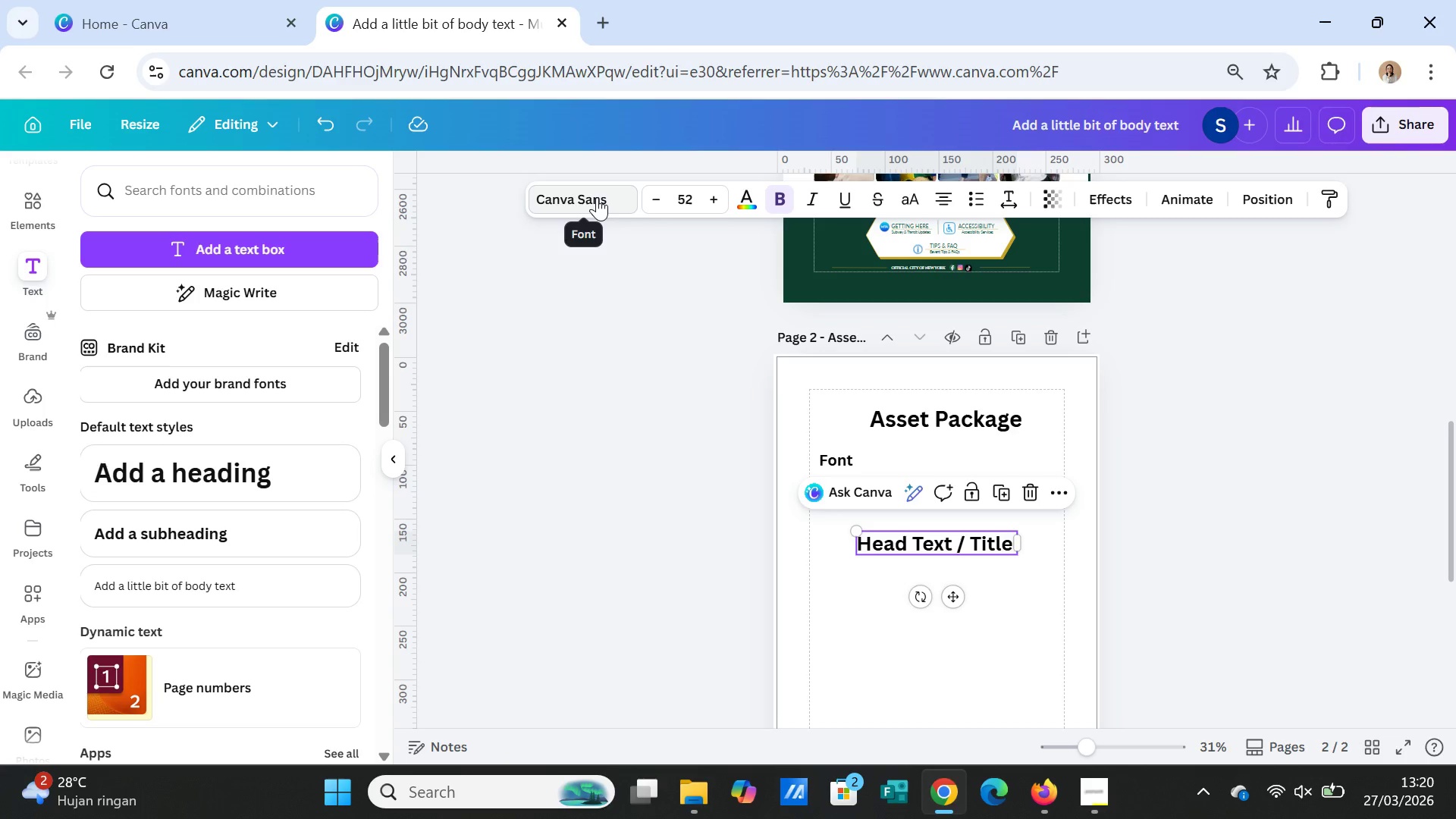 
left_click([597, 197])
 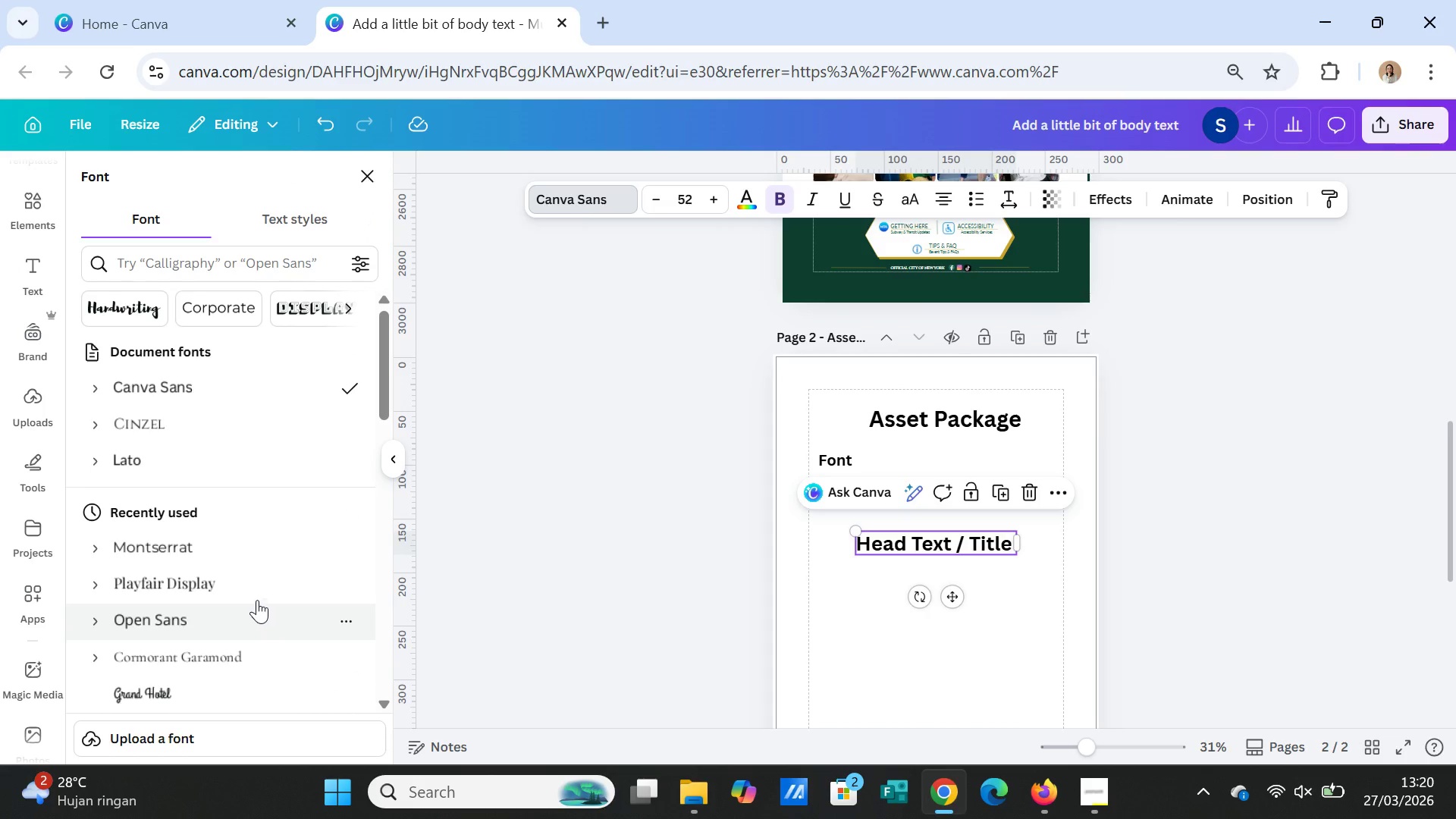 
left_click([202, 423])
 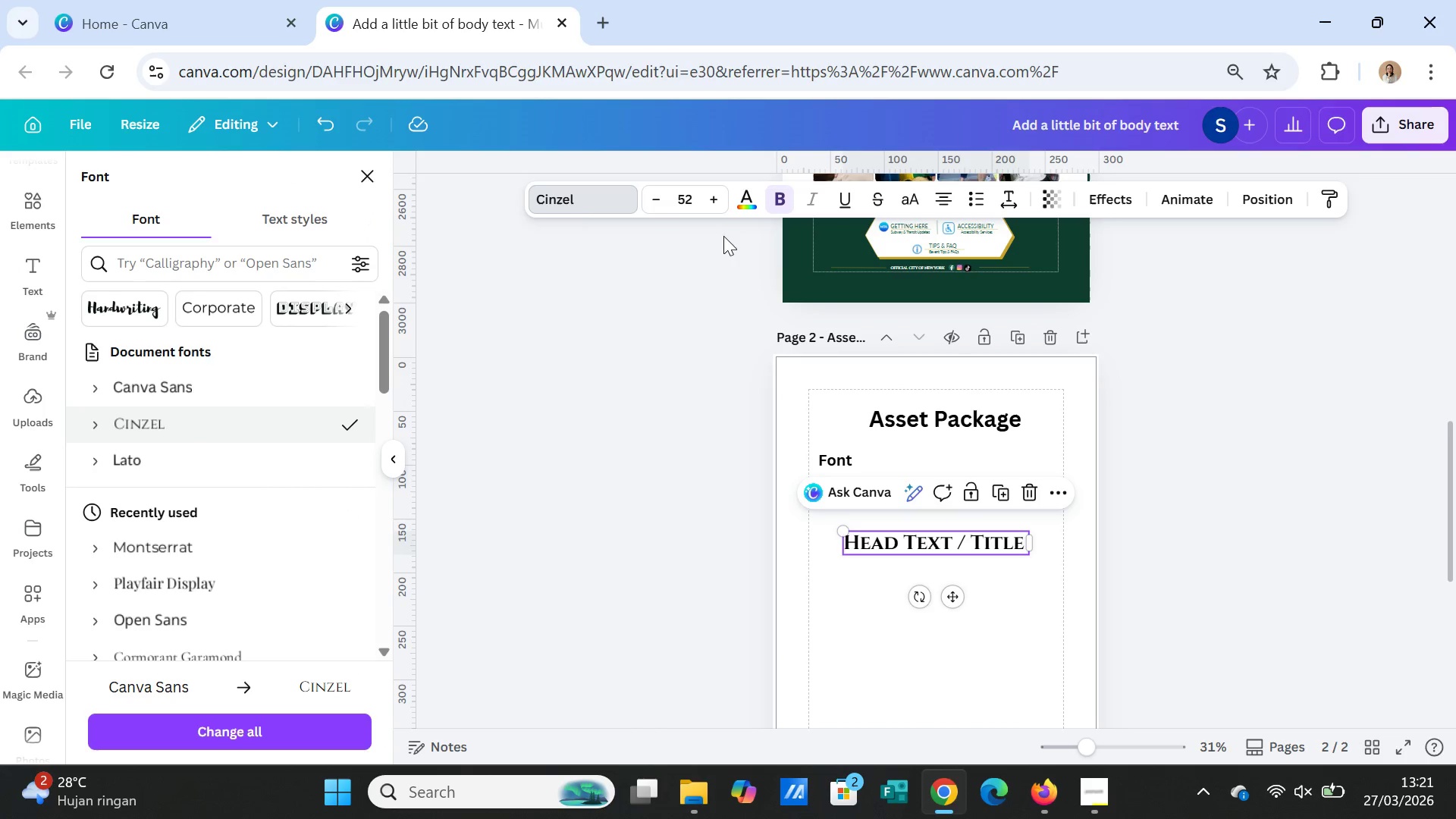 
double_click([663, 202])
 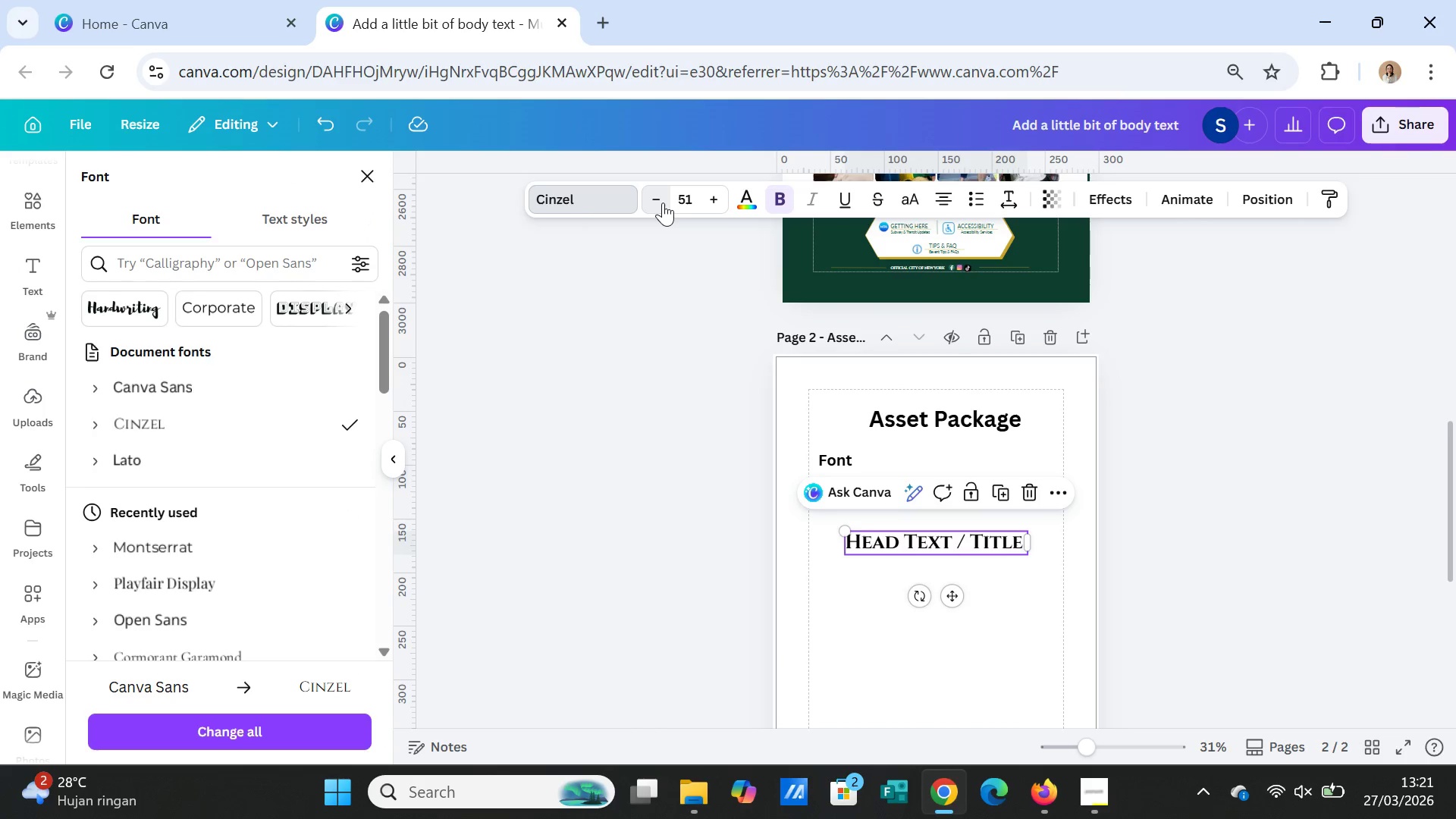 
triple_click([663, 202])
 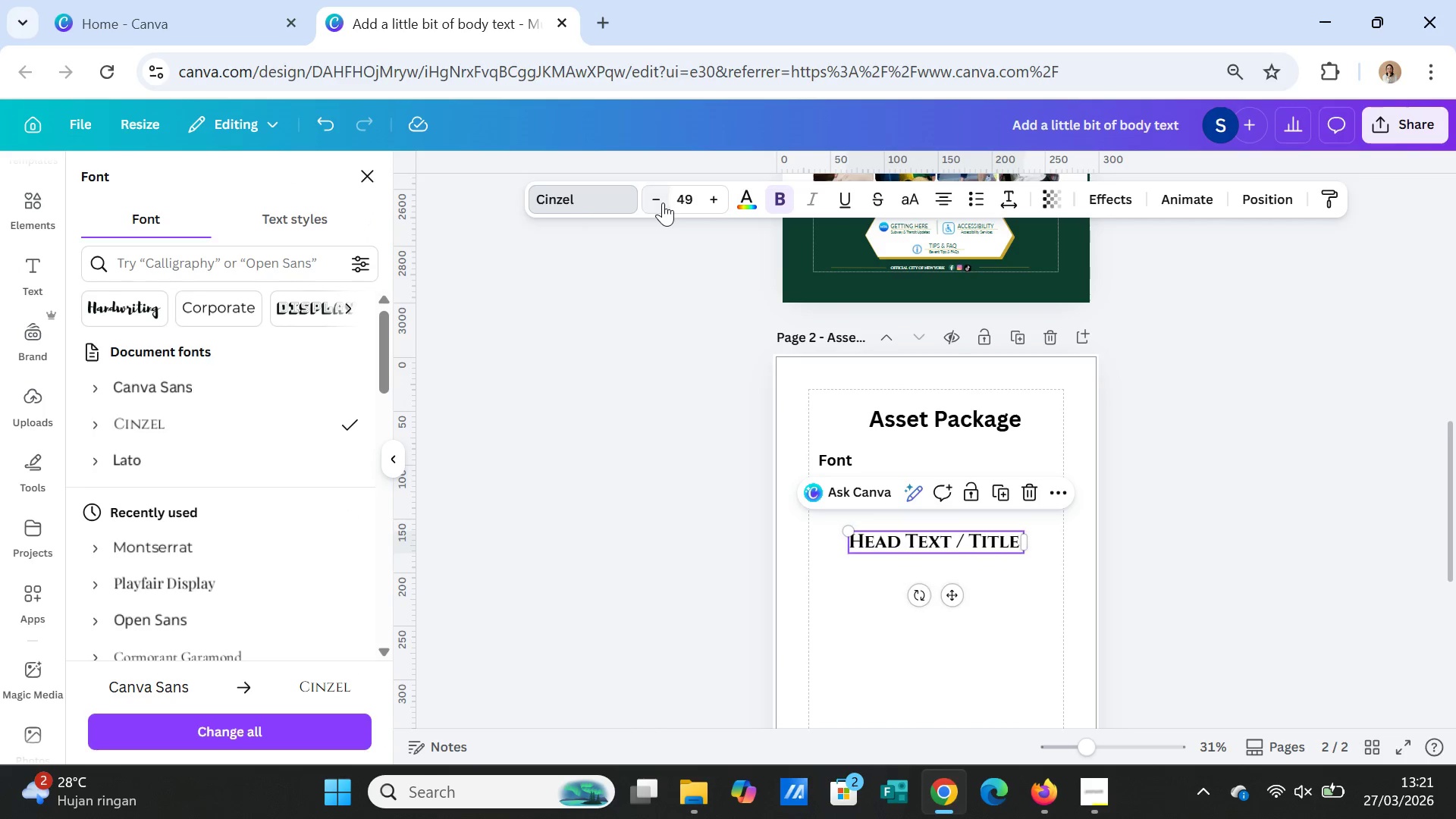 
triple_click([663, 202])
 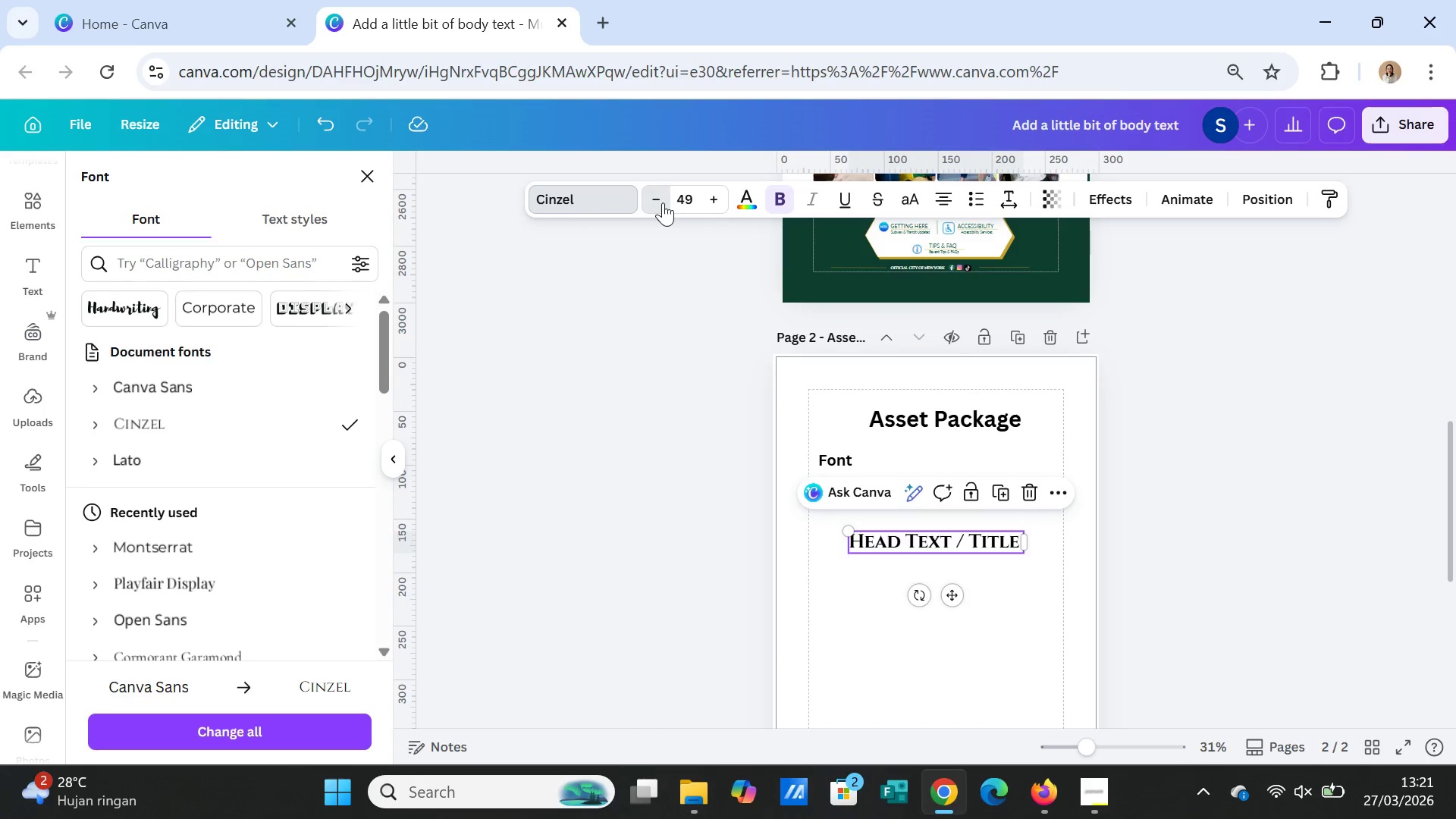 
triple_click([663, 202])
 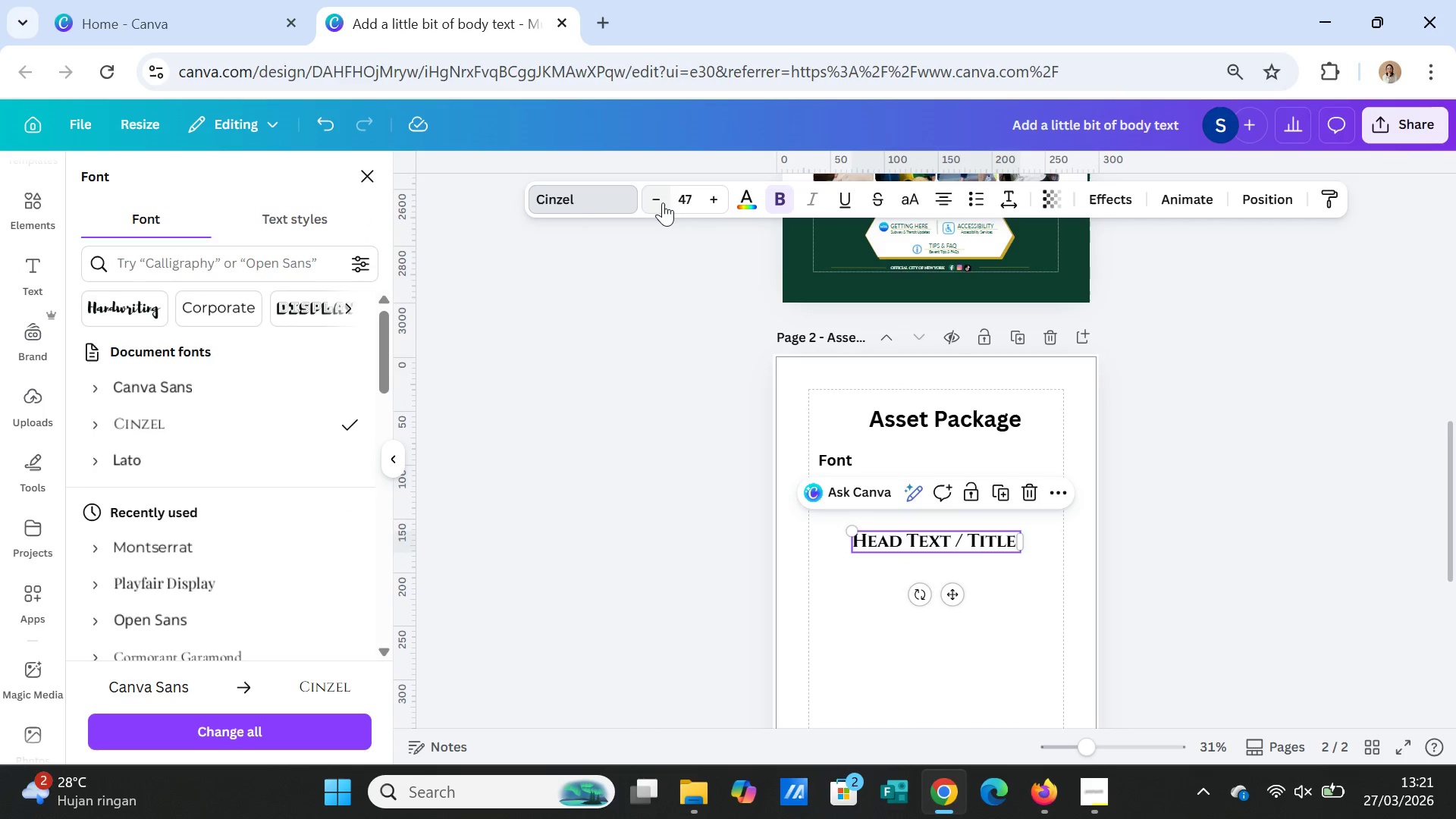 
triple_click([663, 202])
 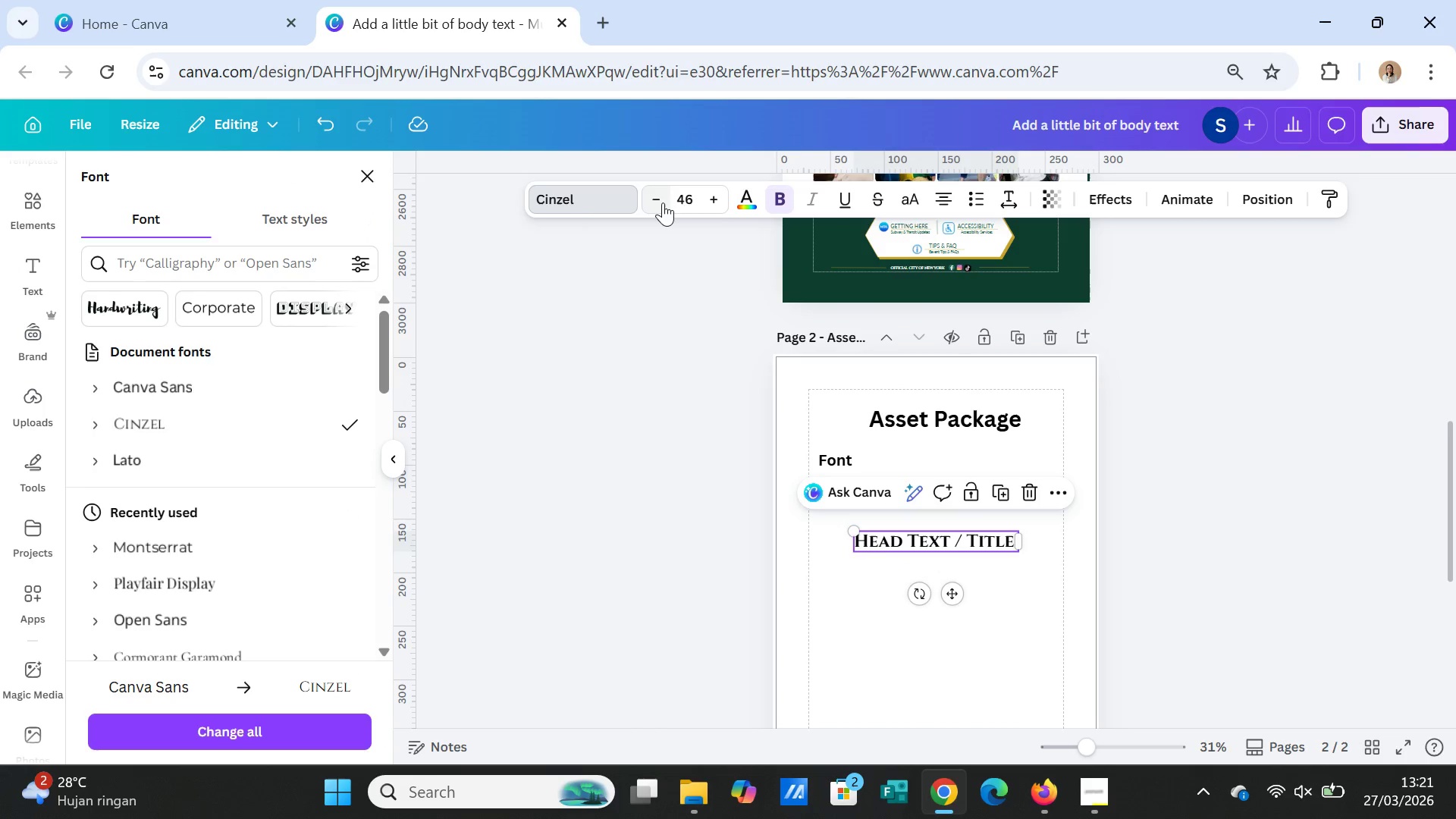 
triple_click([663, 202])
 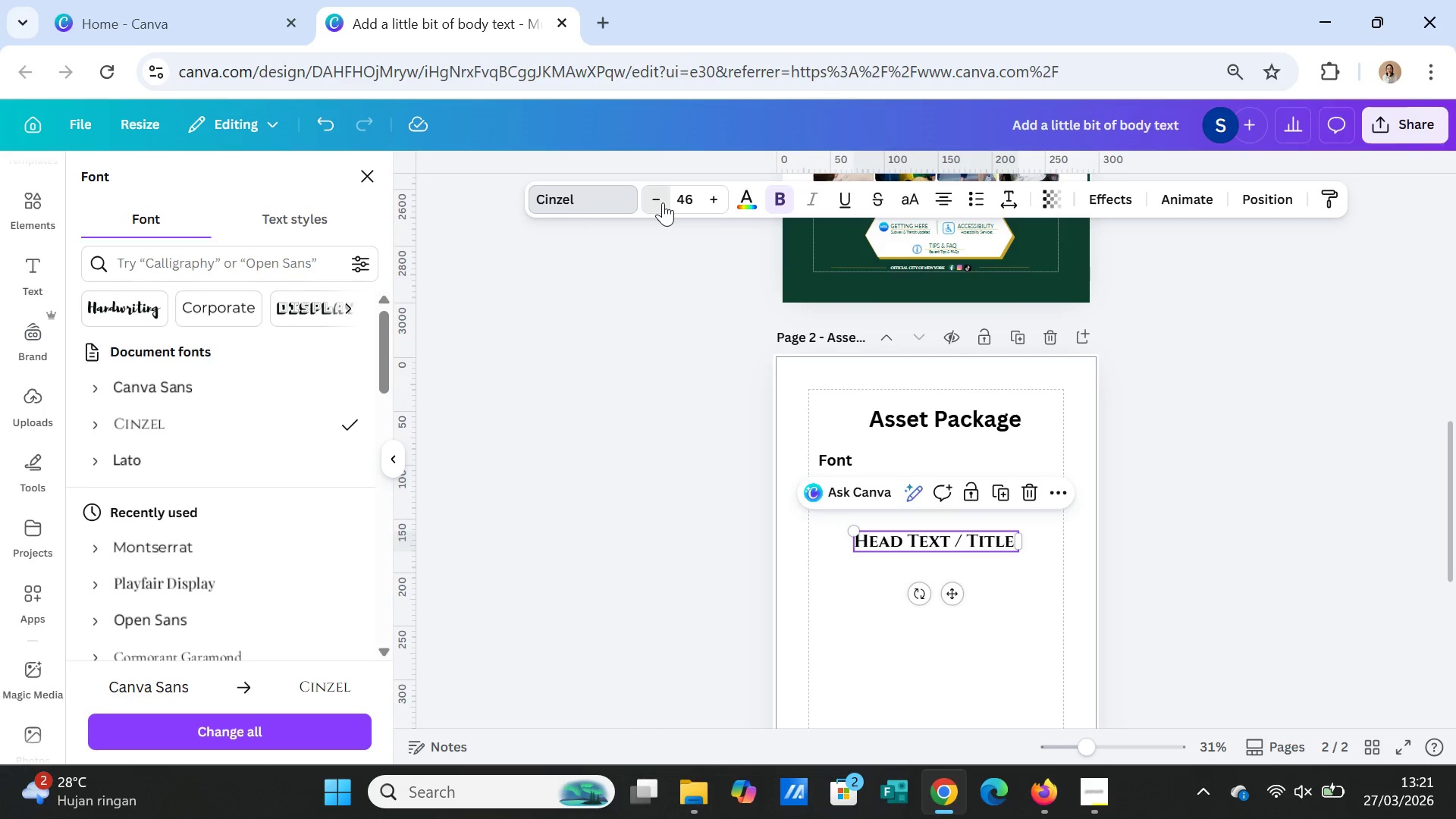 
triple_click([663, 202])
 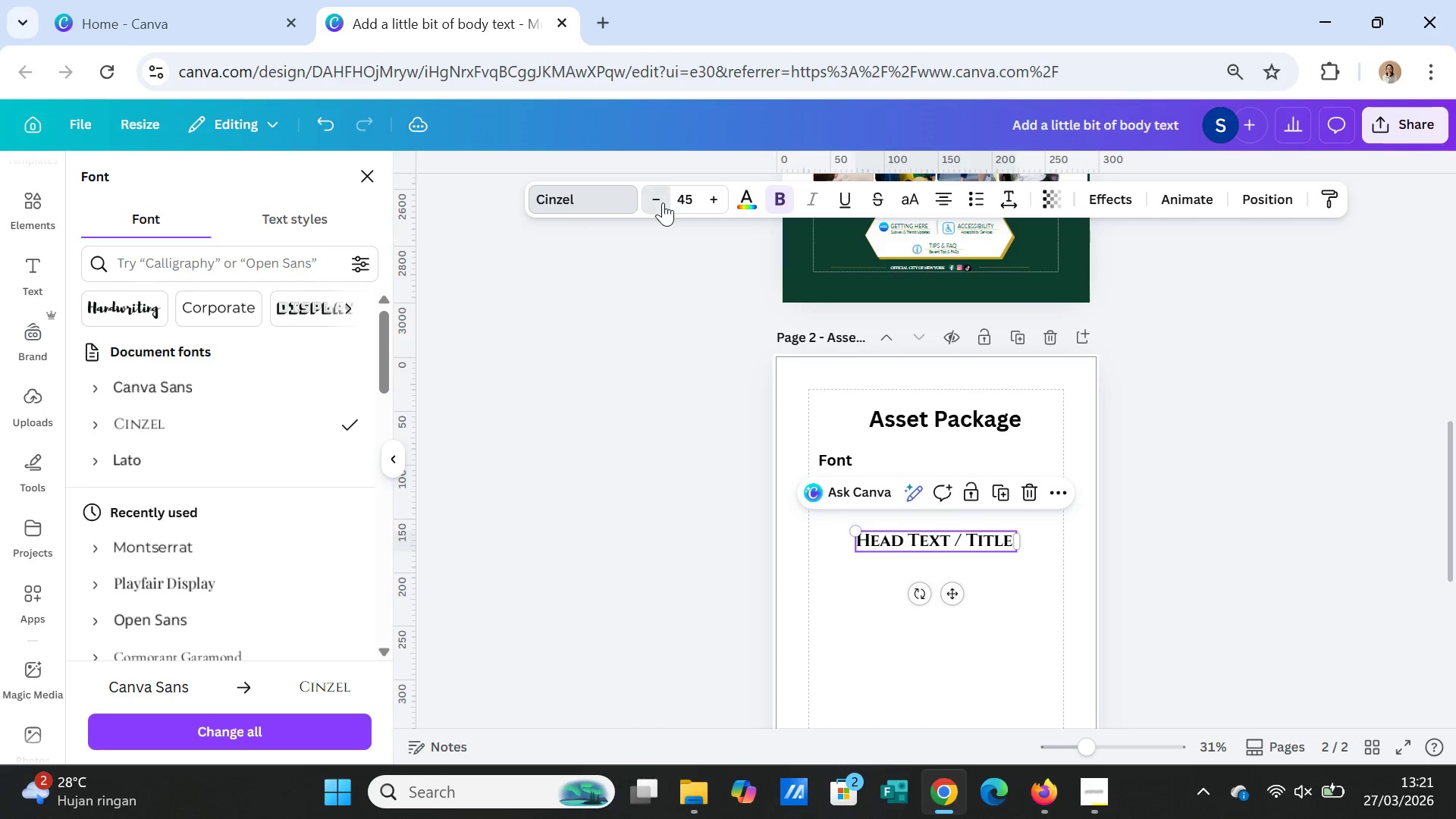 
triple_click([663, 202])
 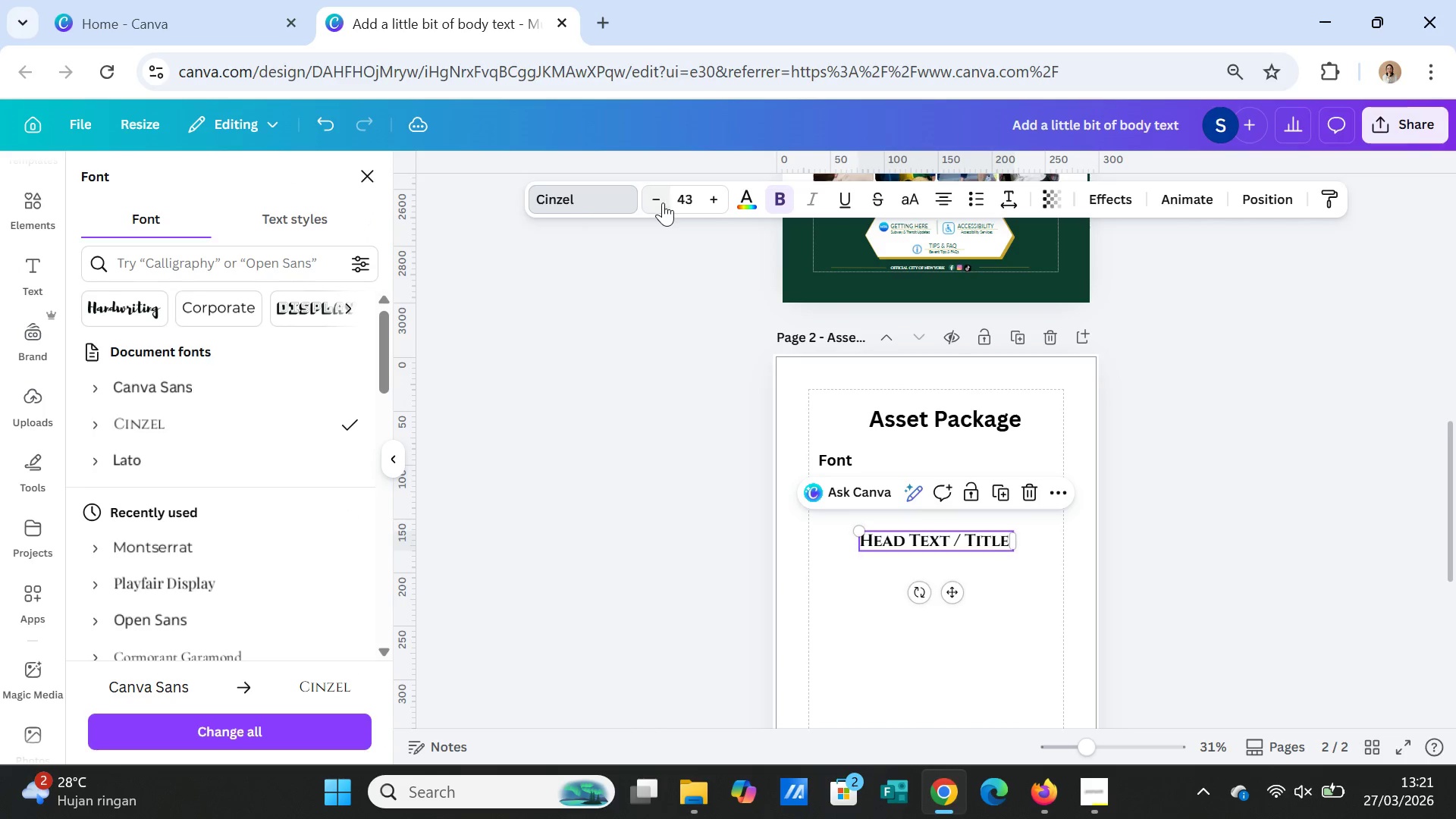 
triple_click([663, 202])
 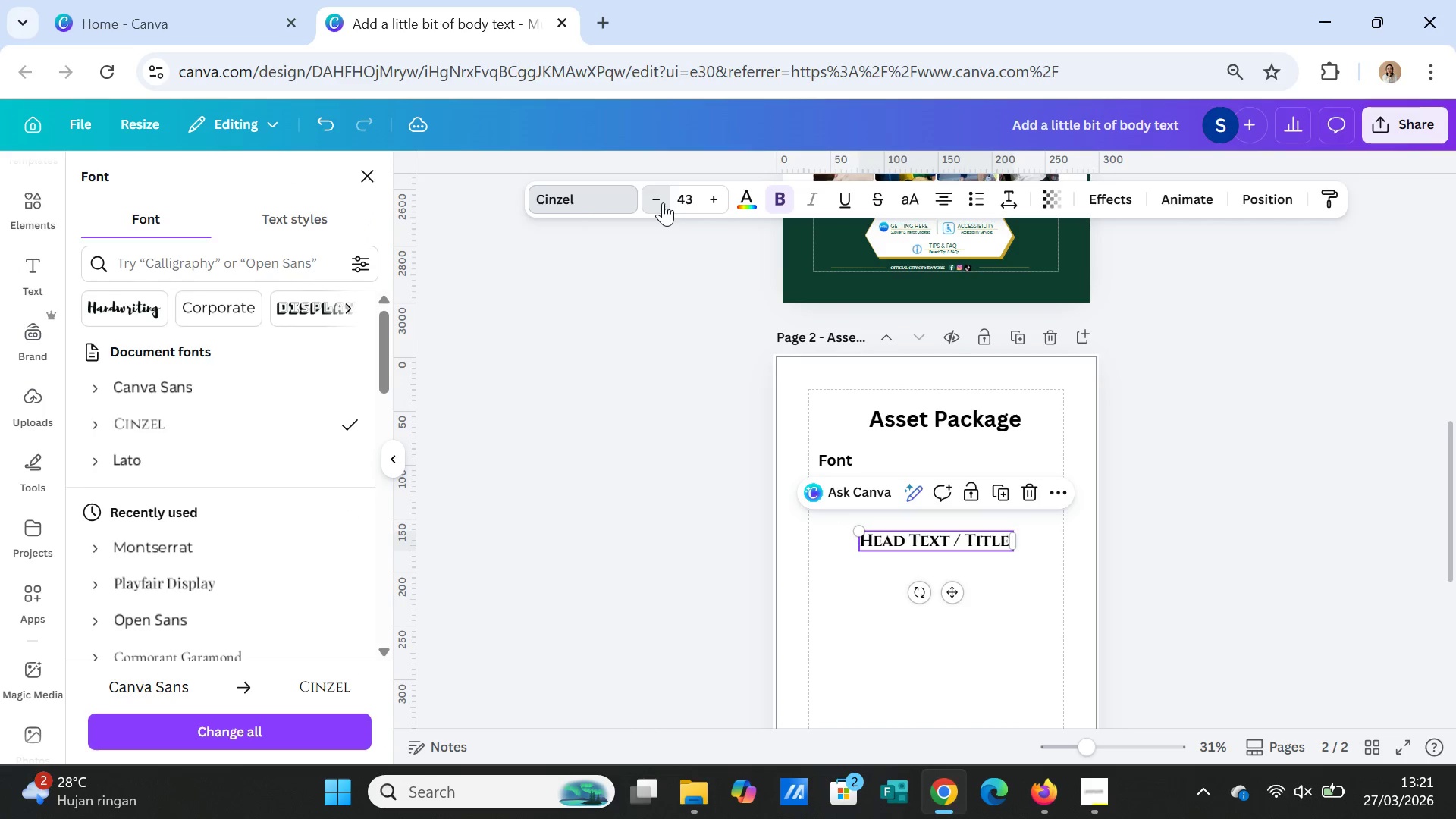 
triple_click([663, 202])
 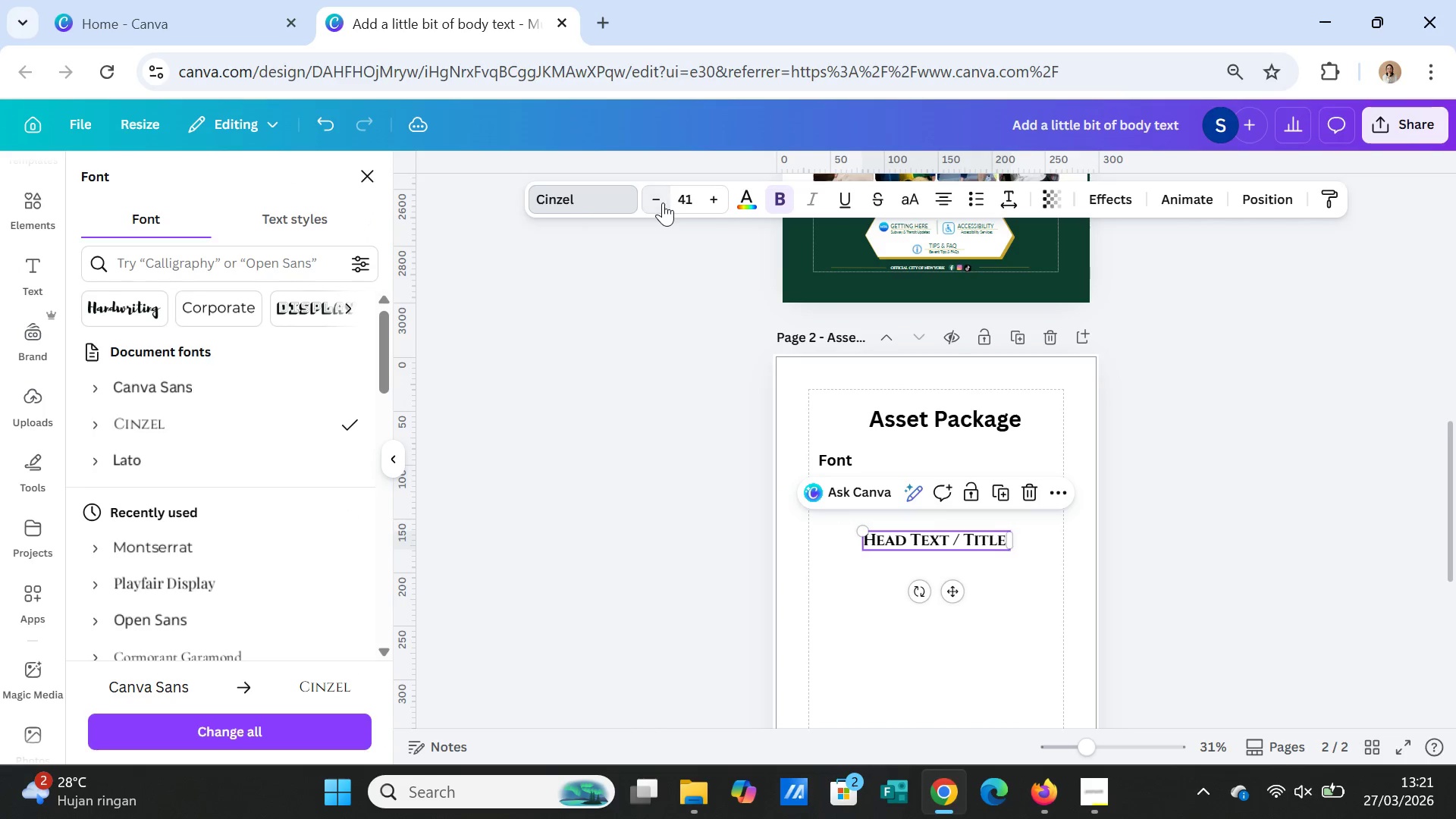 
triple_click([663, 202])
 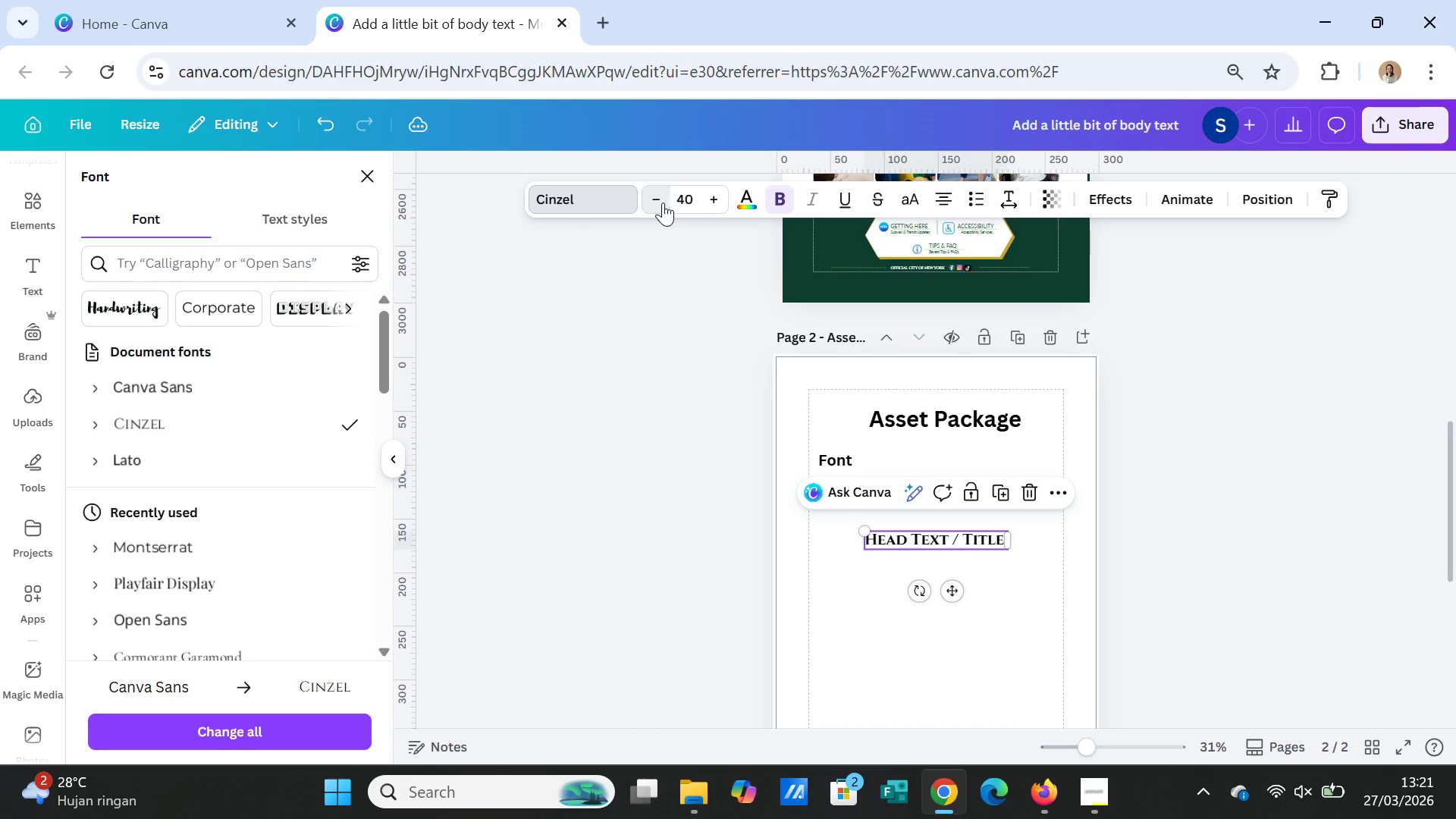 
triple_click([663, 202])
 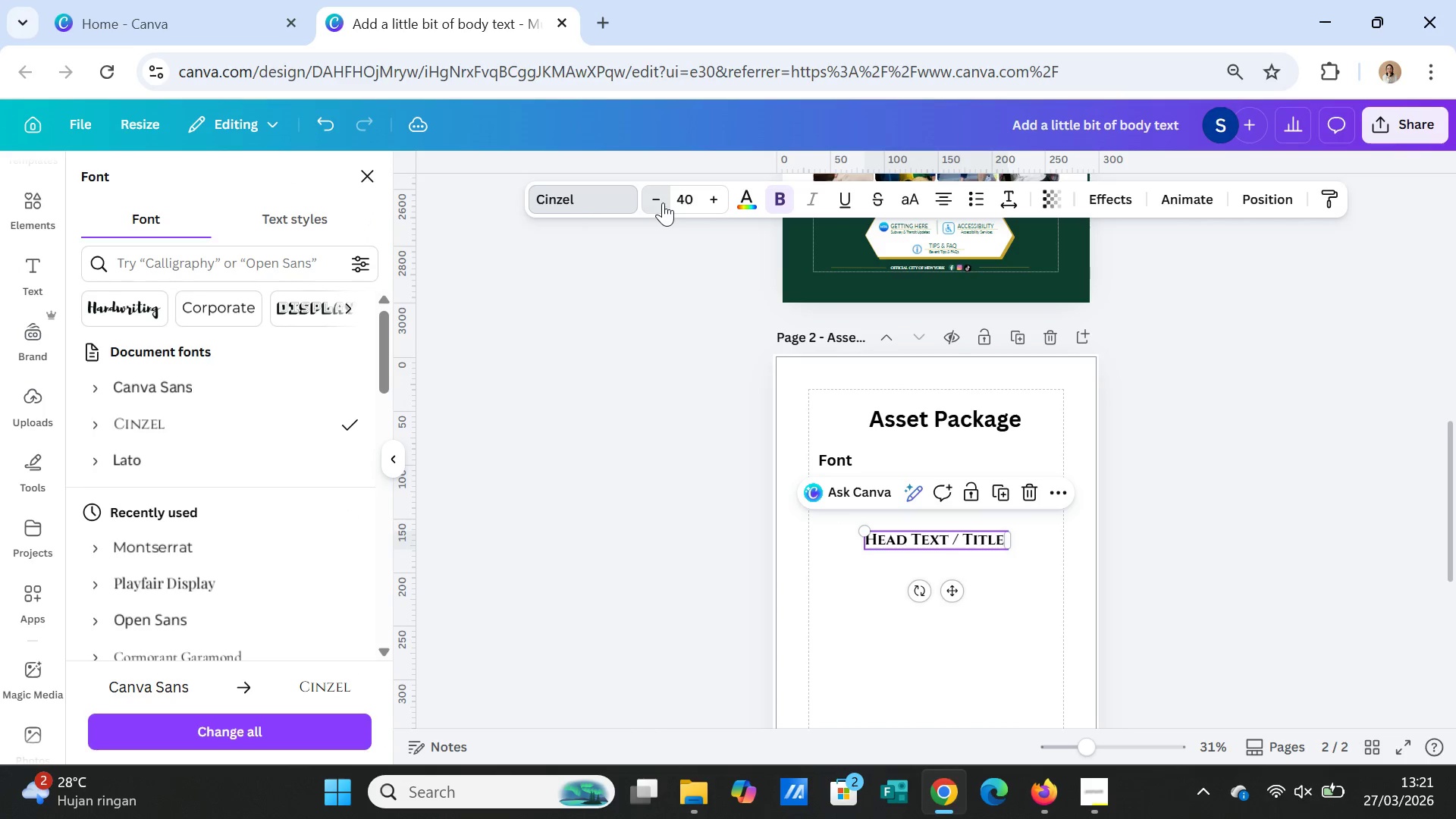 
triple_click([663, 202])
 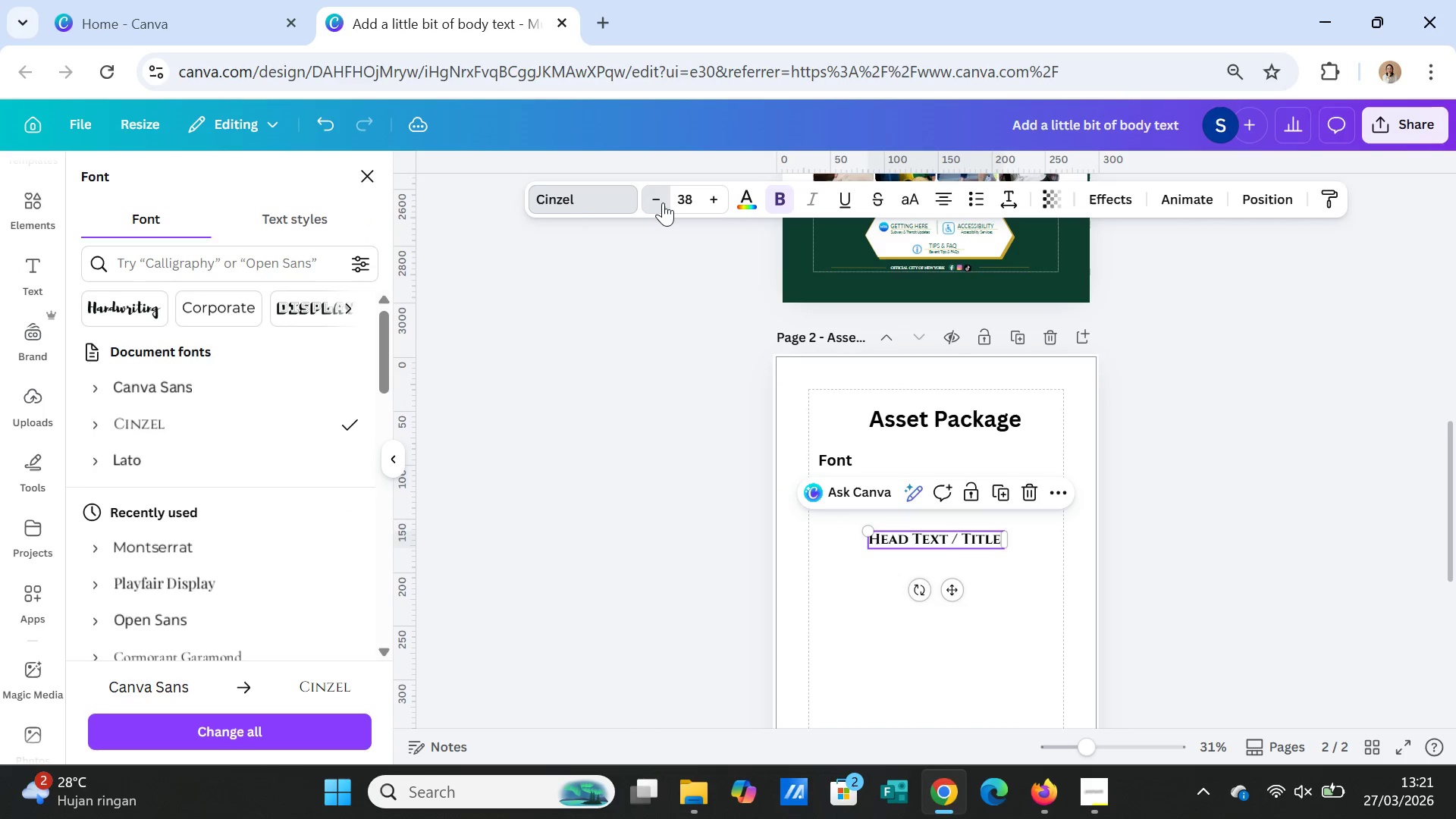 
triple_click([663, 202])
 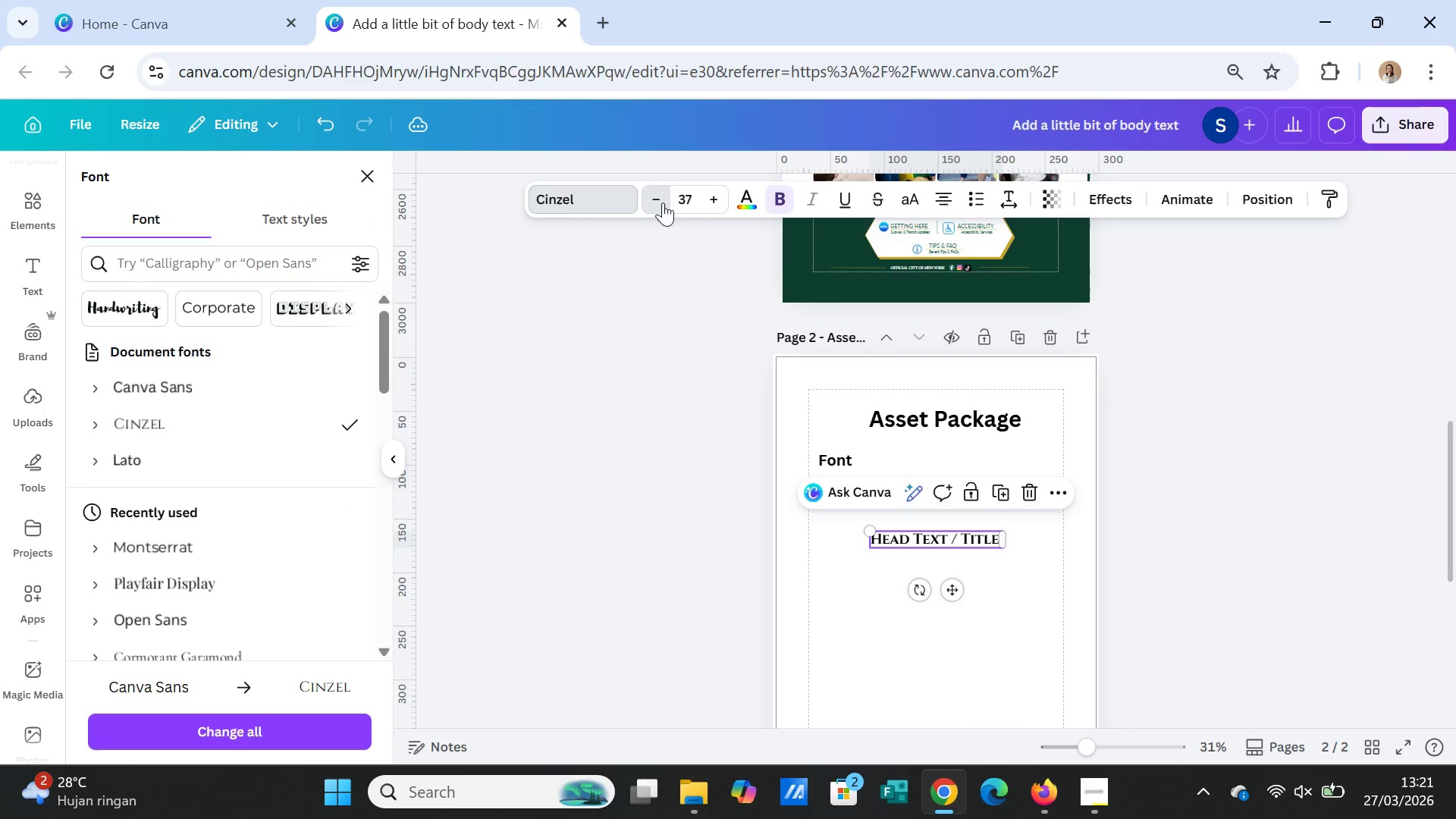 
triple_click([663, 202])
 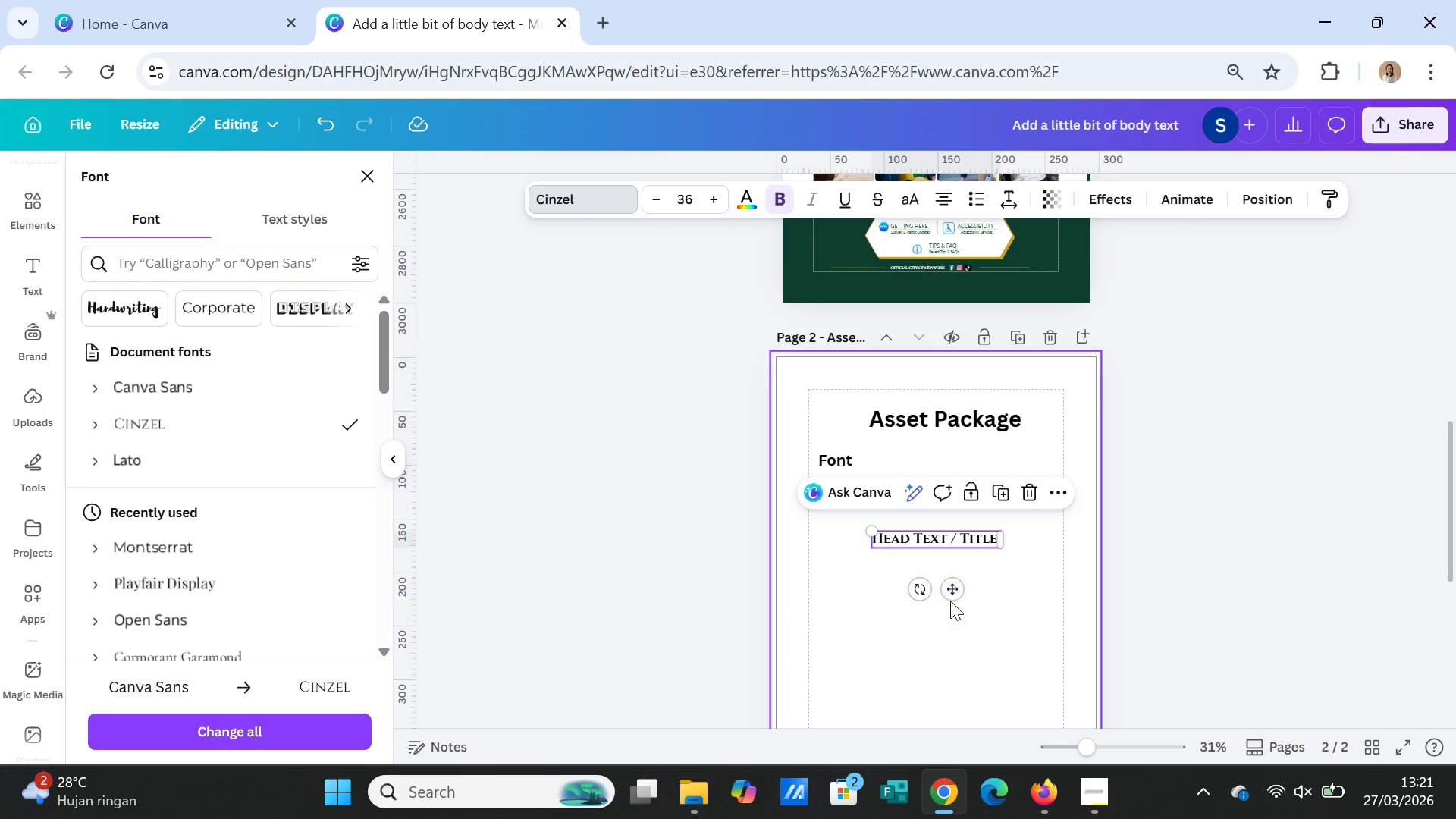 
left_click_drag(start_coordinate=[952, 592], to_coordinate=[898, 538])
 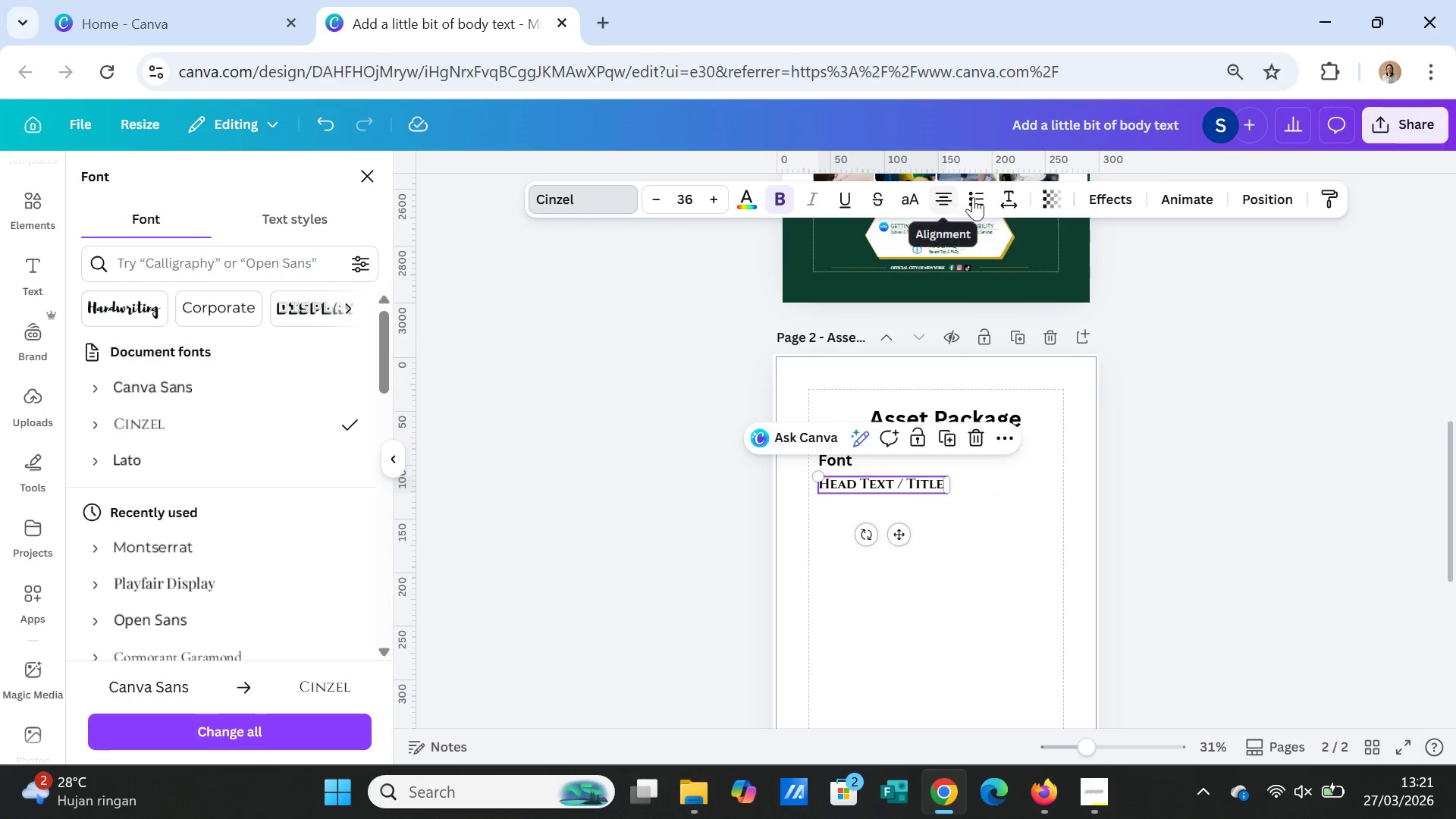 
left_click([1002, 195])
 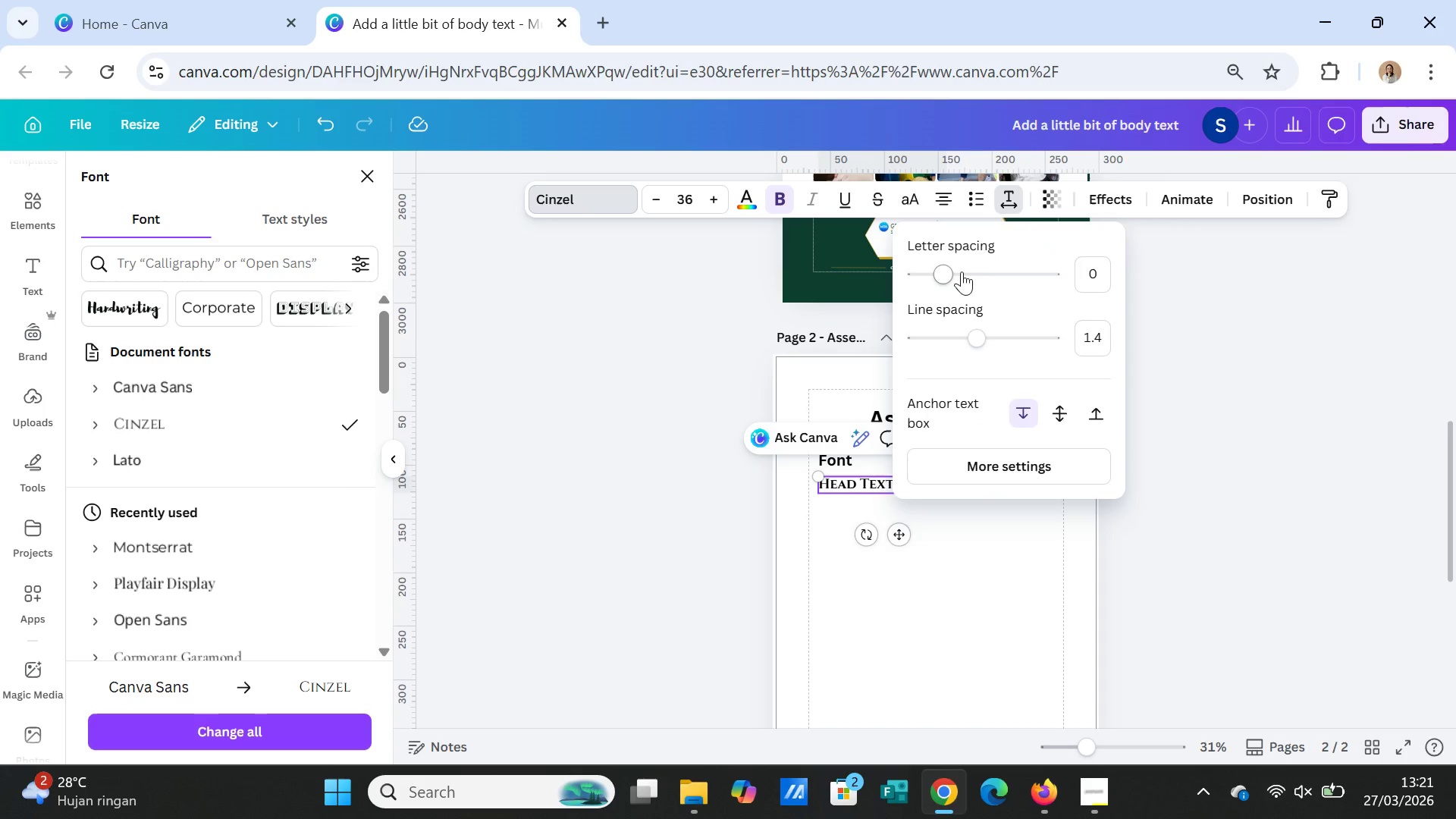 
left_click_drag(start_coordinate=[951, 270], to_coordinate=[932, 268])
 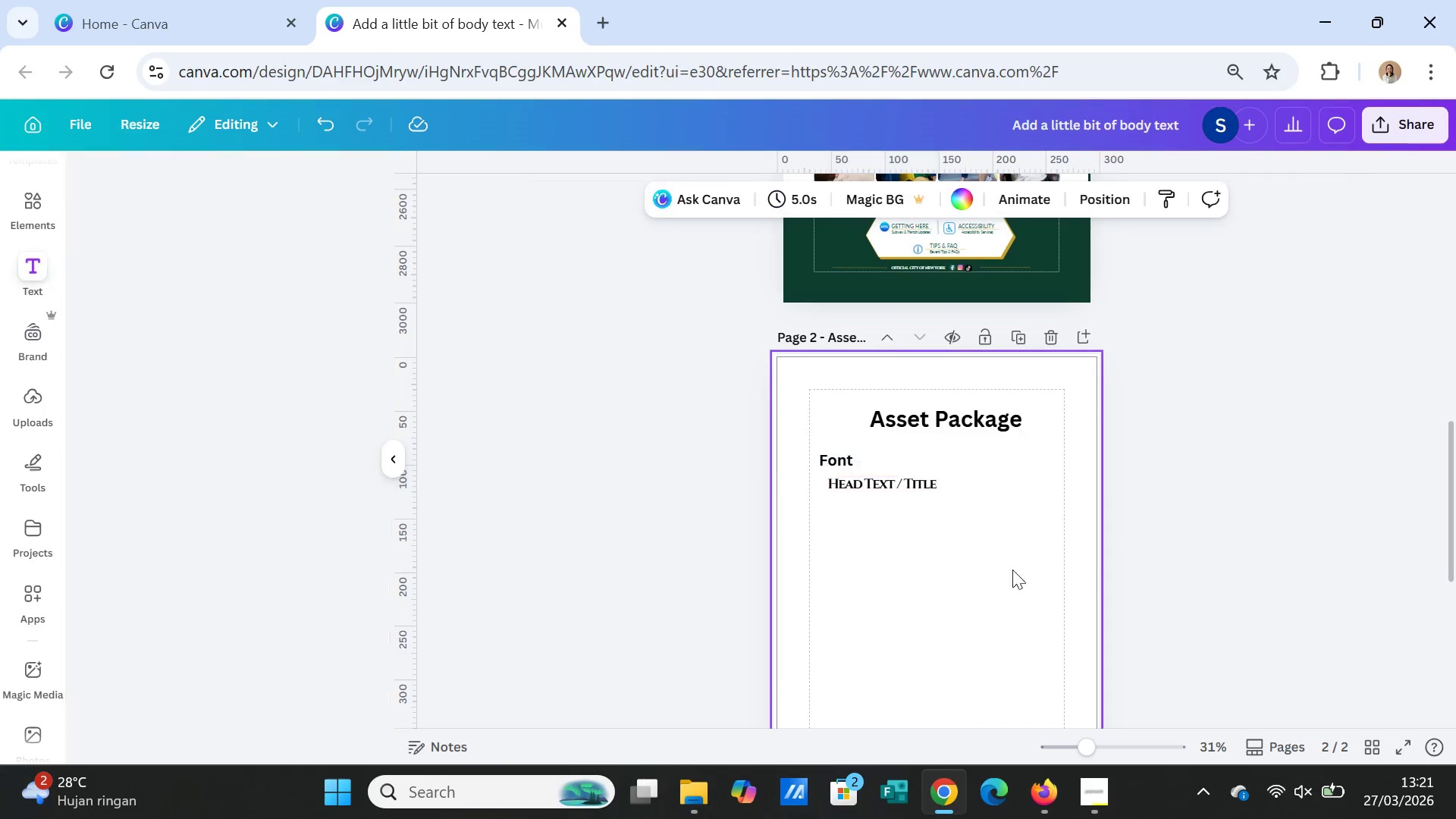 
double_click([1013, 554])
 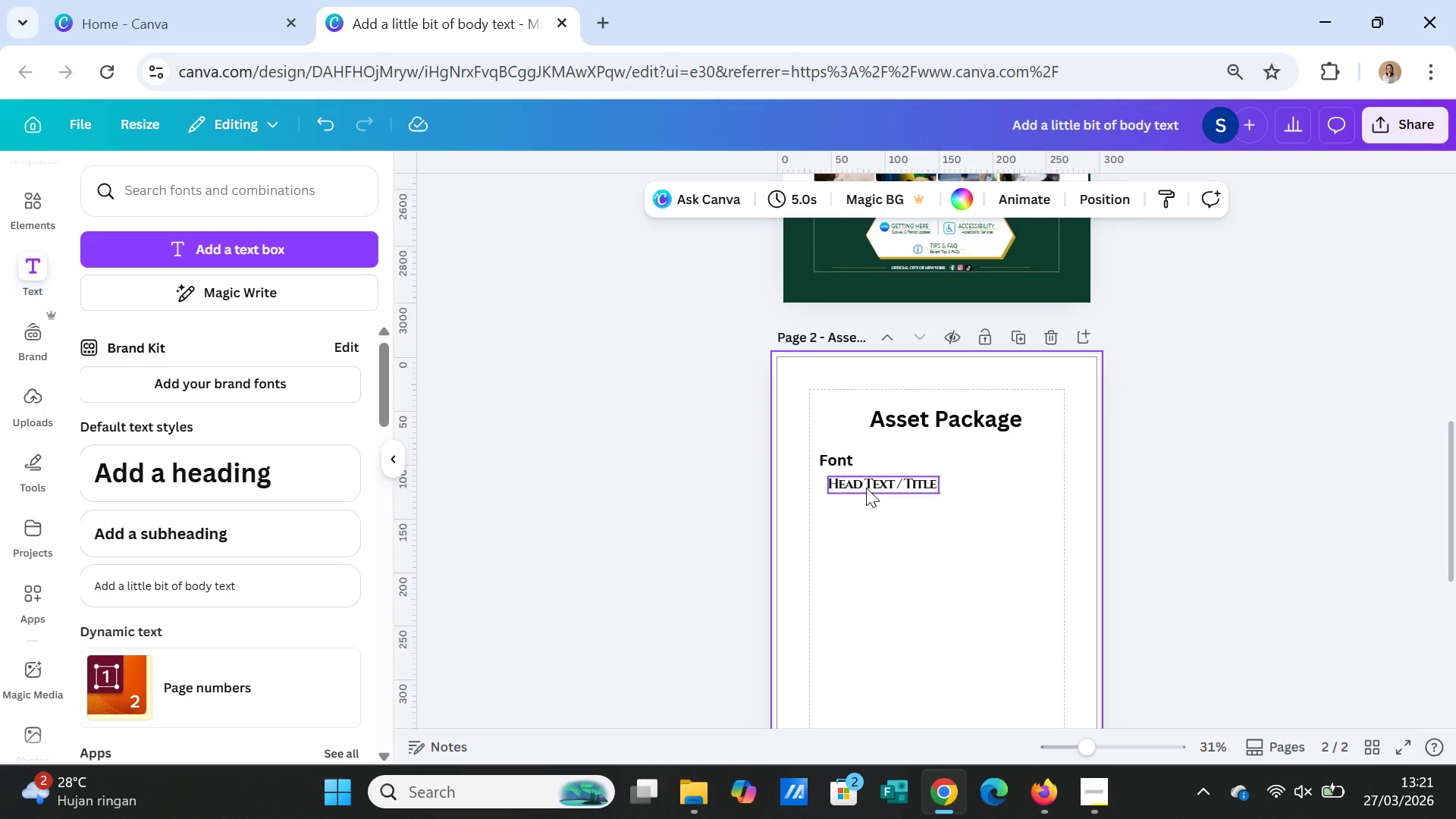 
left_click_drag(start_coordinate=[866, 488], to_coordinate=[855, 488])
 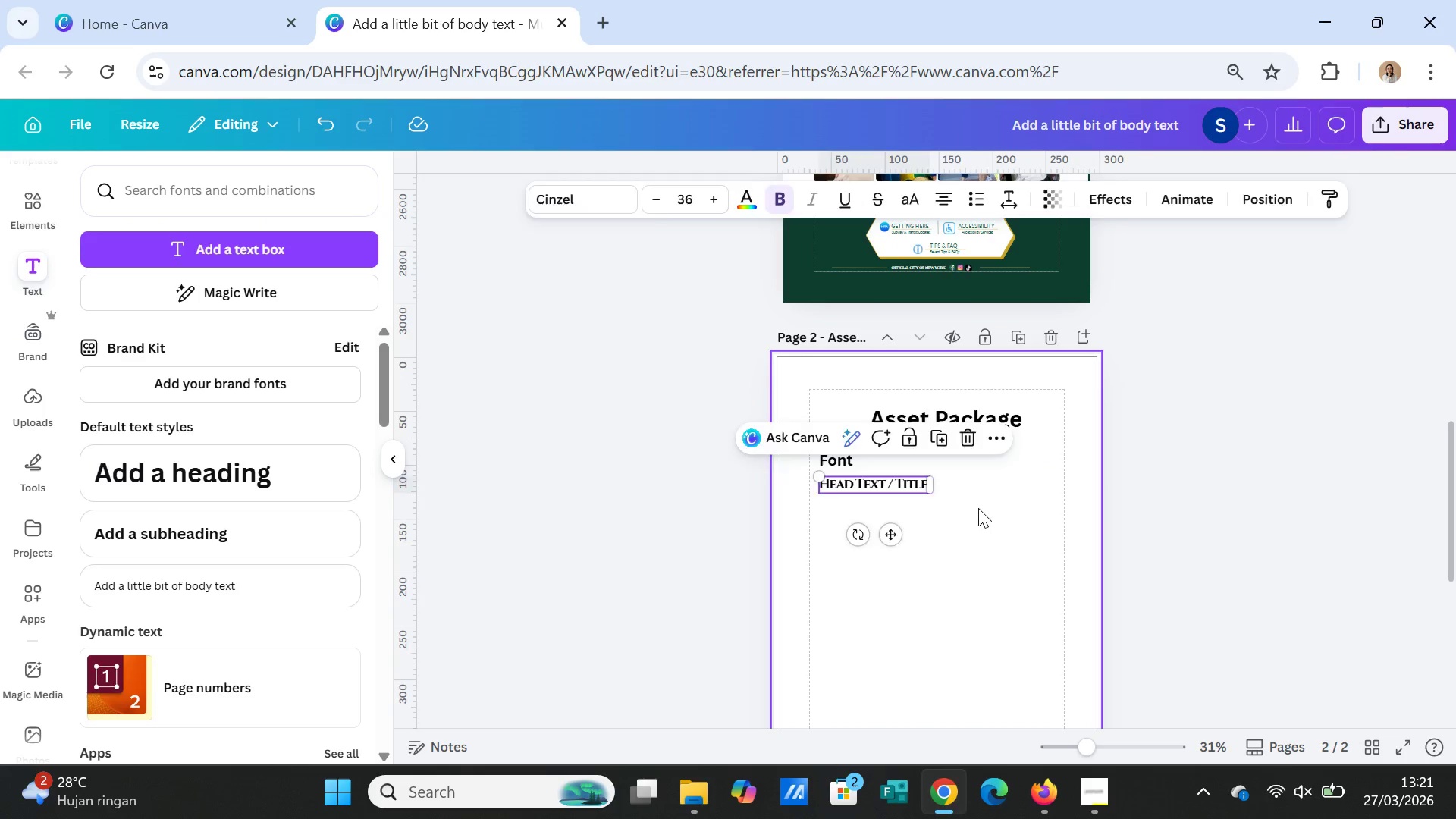 
left_click([978, 508])
 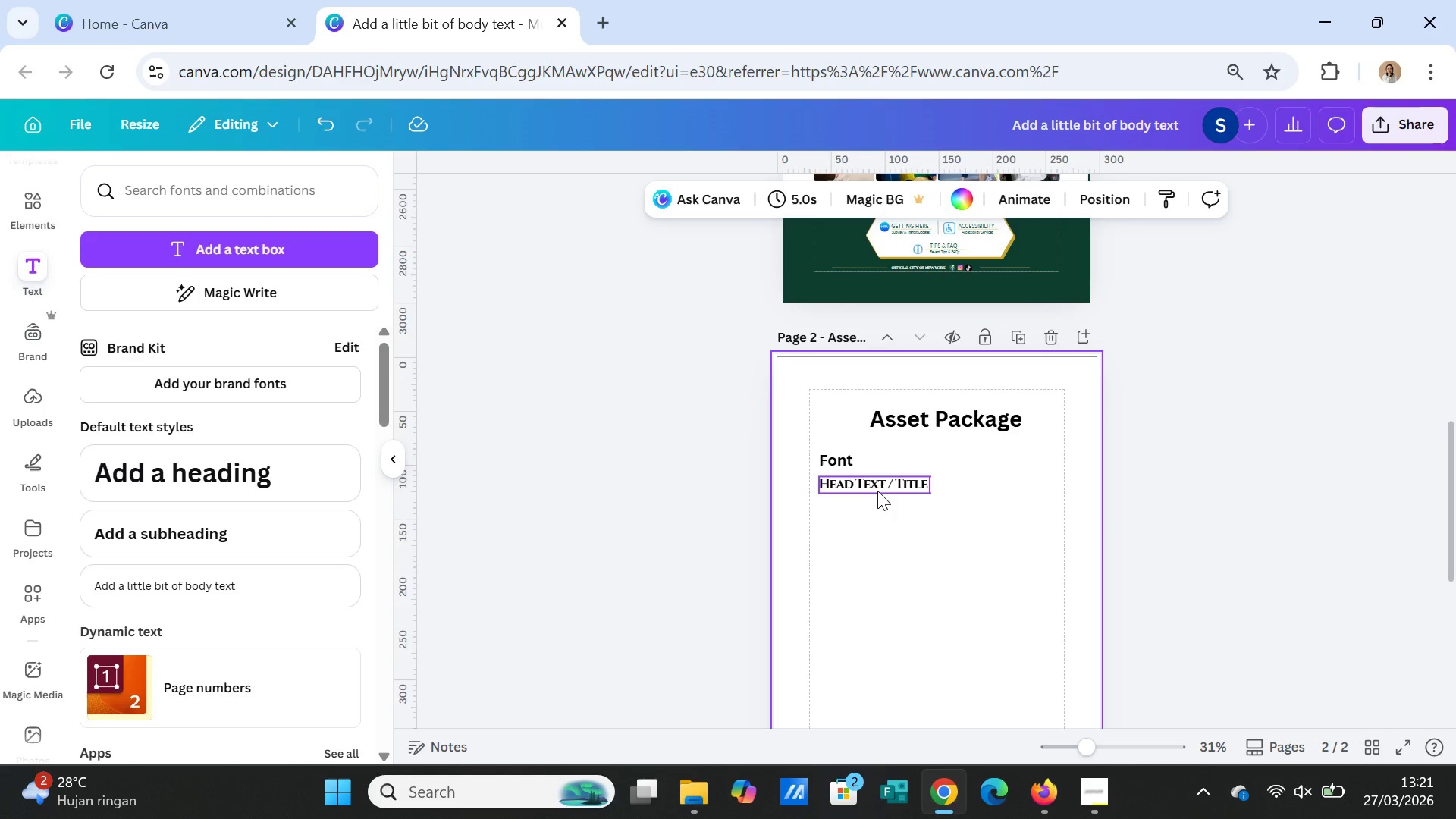 
left_click([877, 491])
 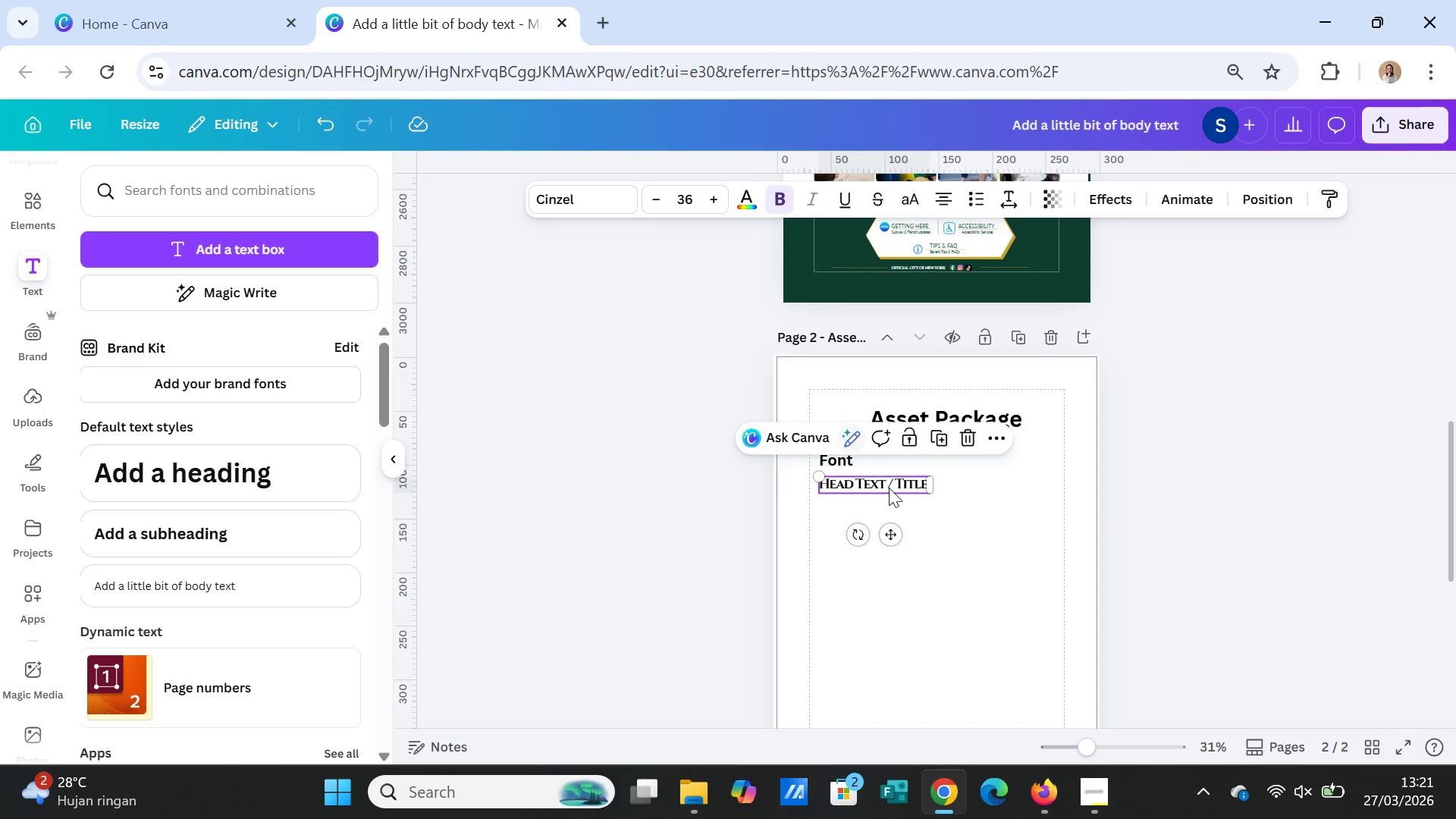 
left_click([934, 436])
 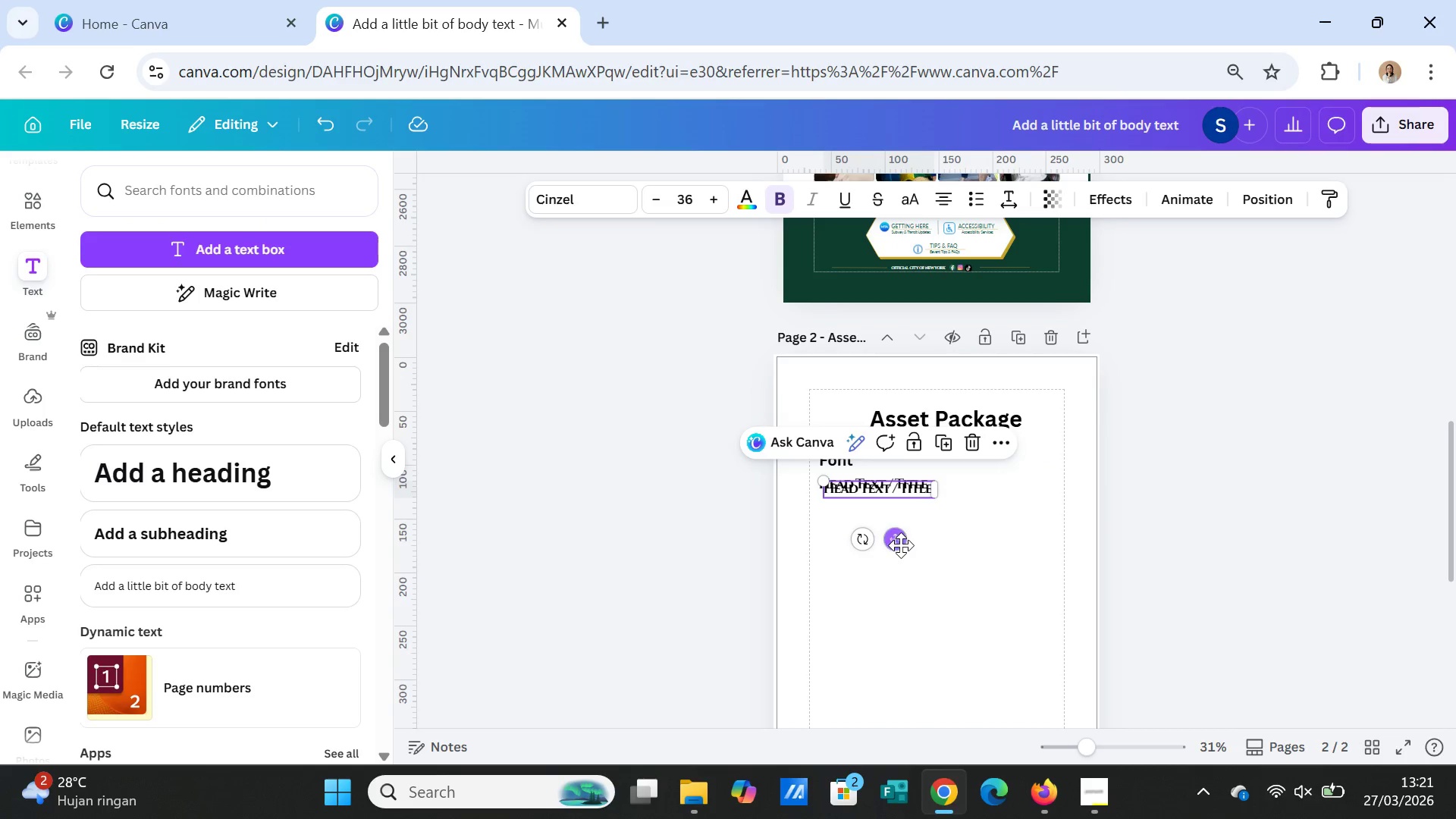 
left_click_drag(start_coordinate=[899, 542], to_coordinate=[1012, 537])
 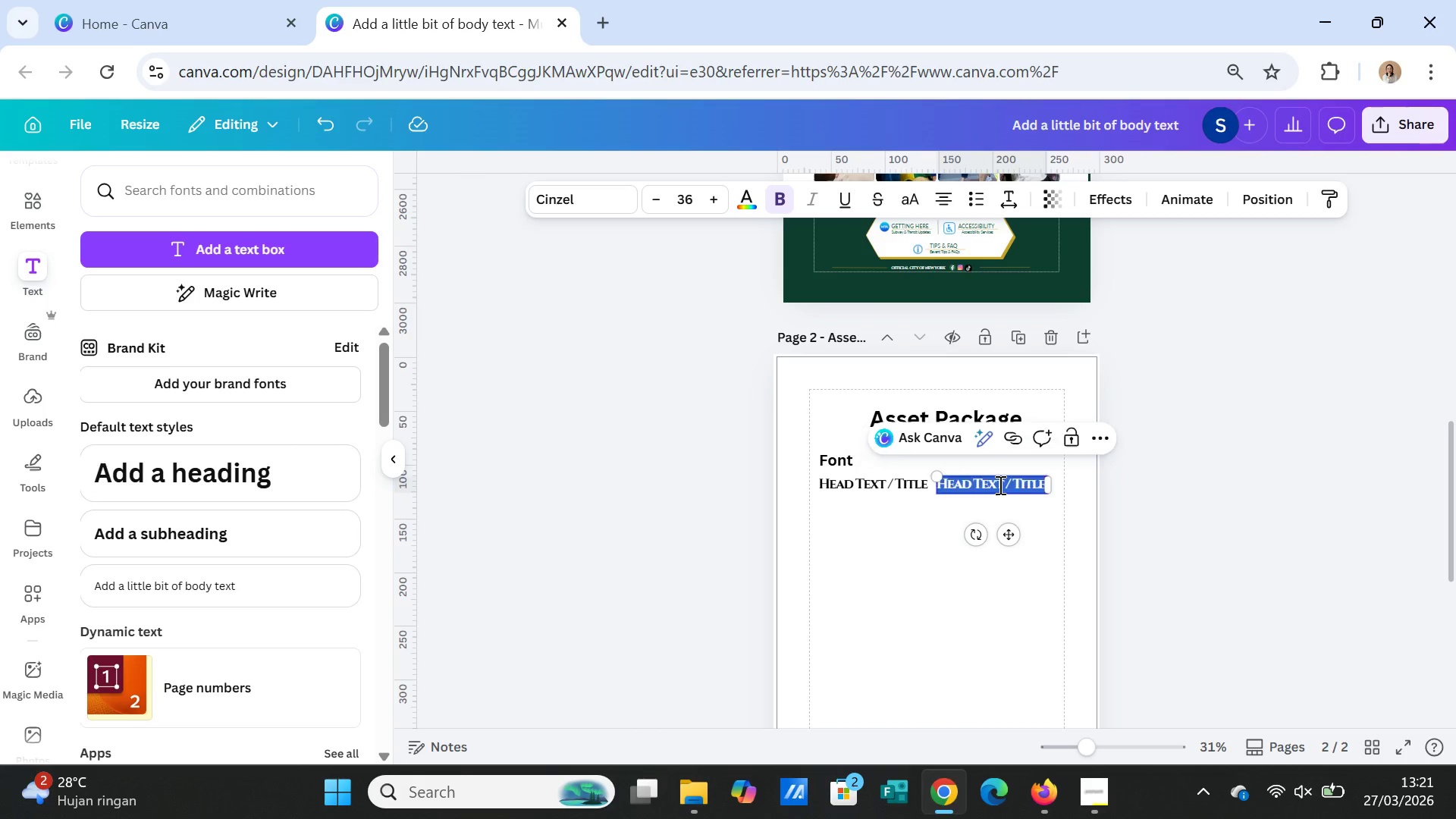 
double_click([999, 485])
 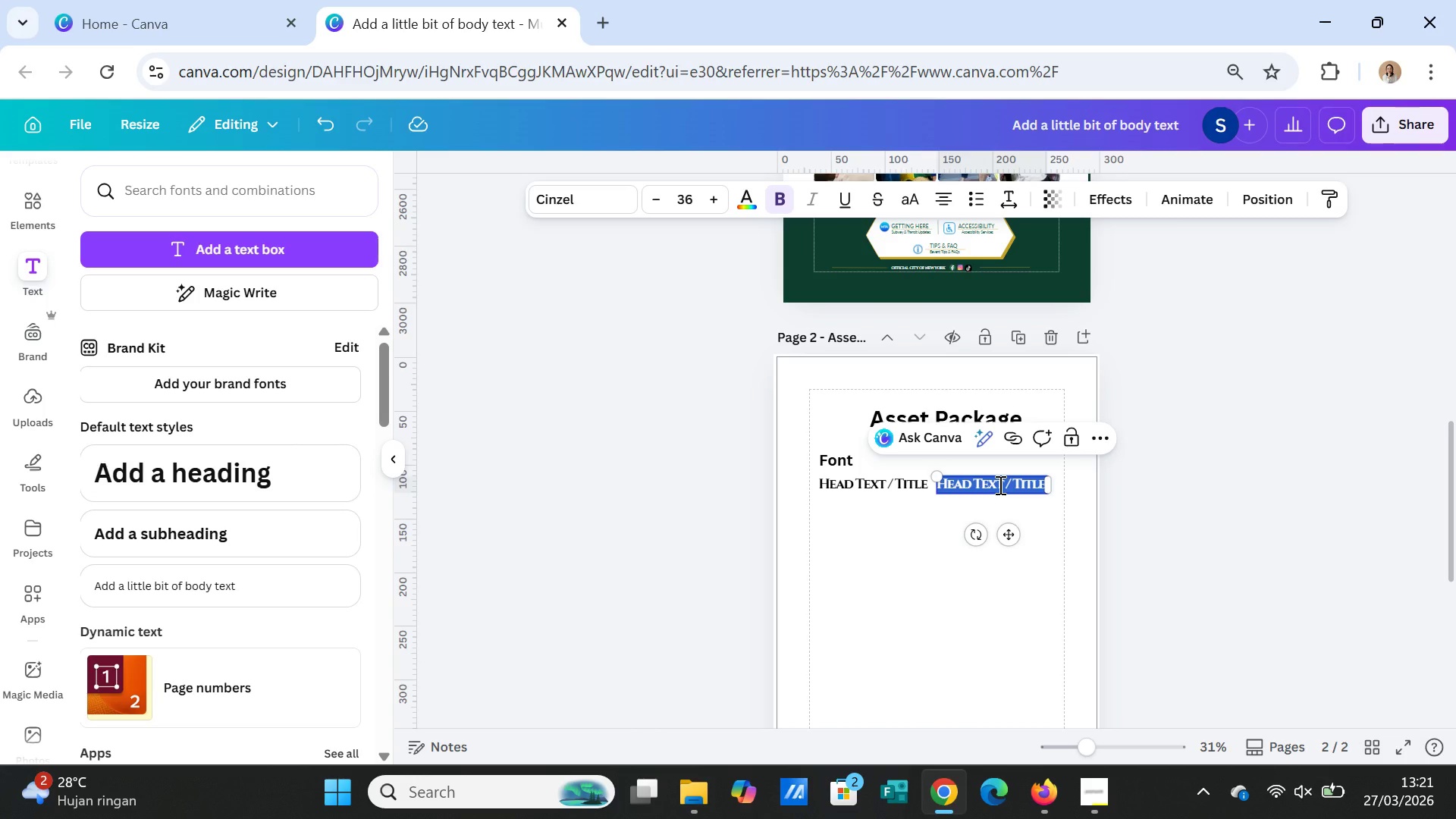 
type(Cinx)
key(Backspace)
type(zel)
 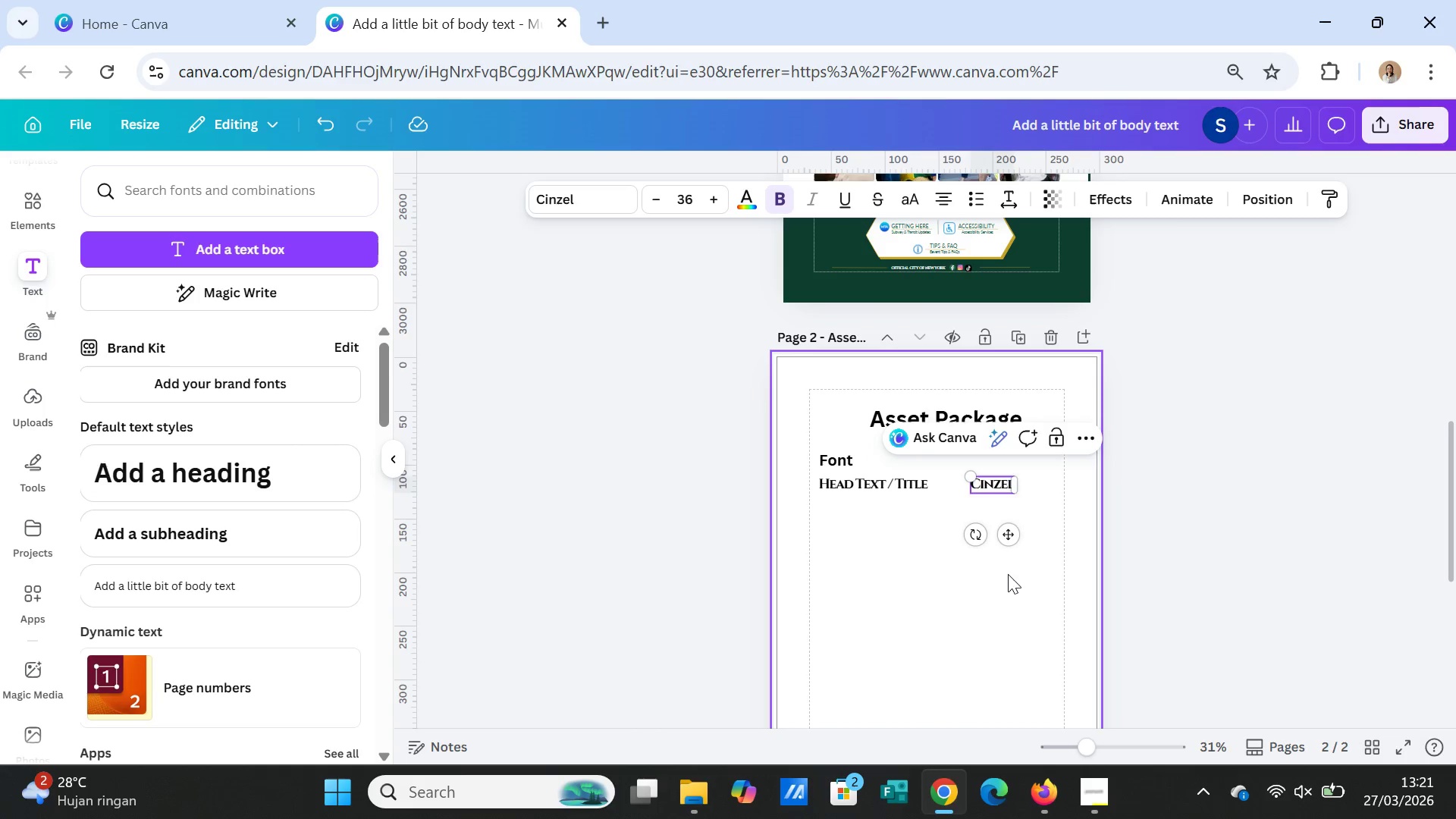 
left_click([1014, 598])
 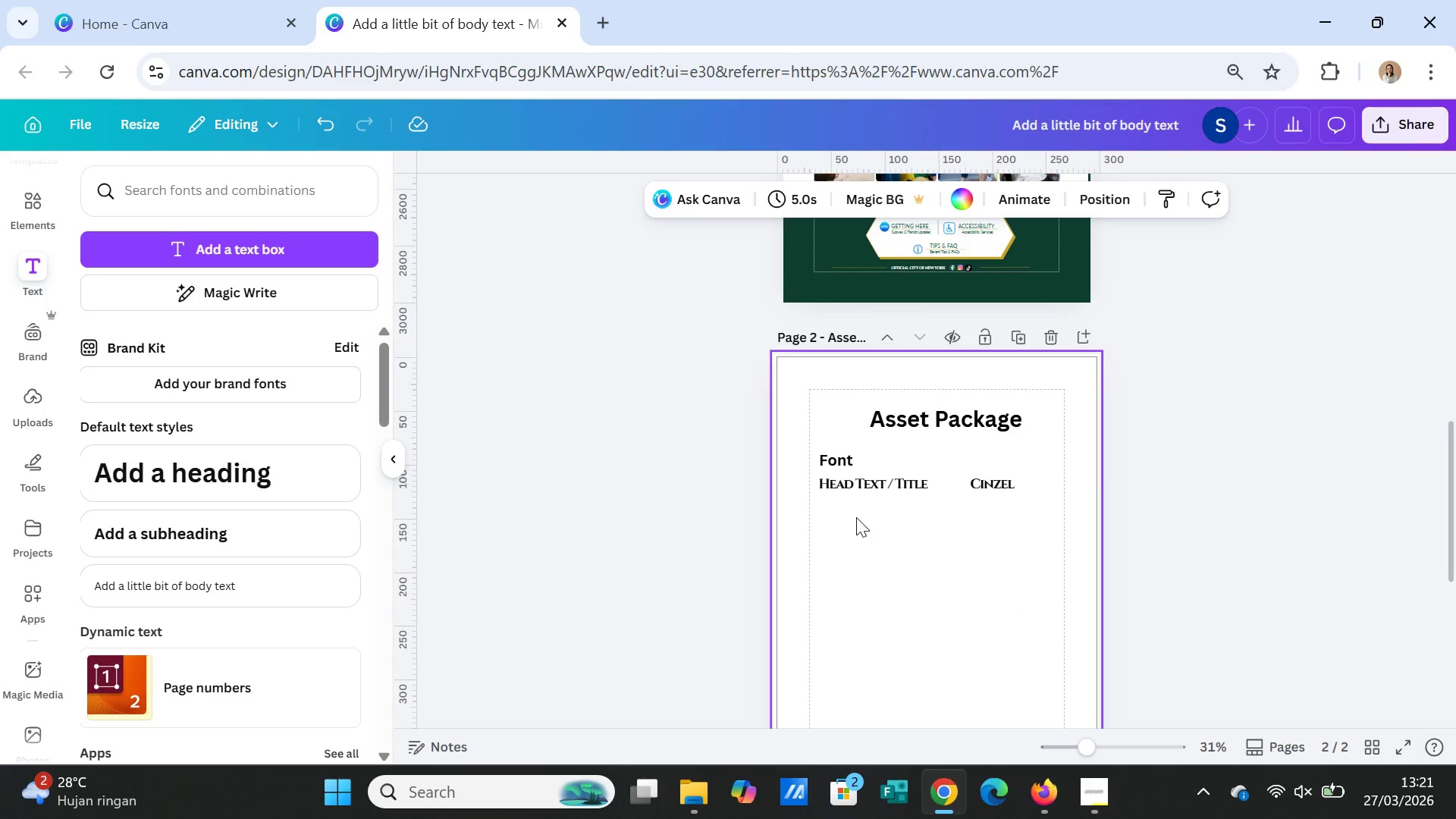 
left_click([854, 488])
 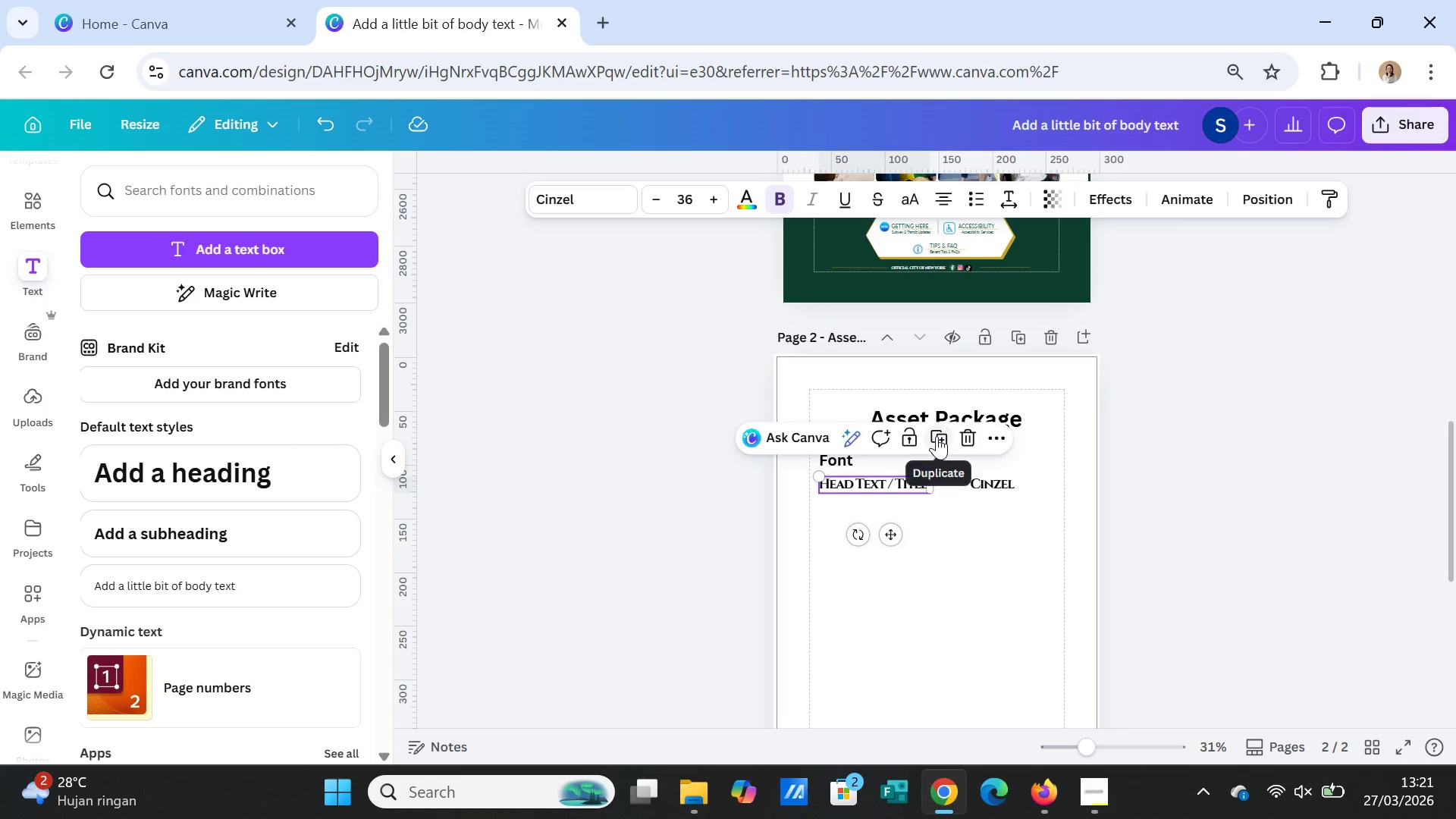 
left_click([937, 436])
 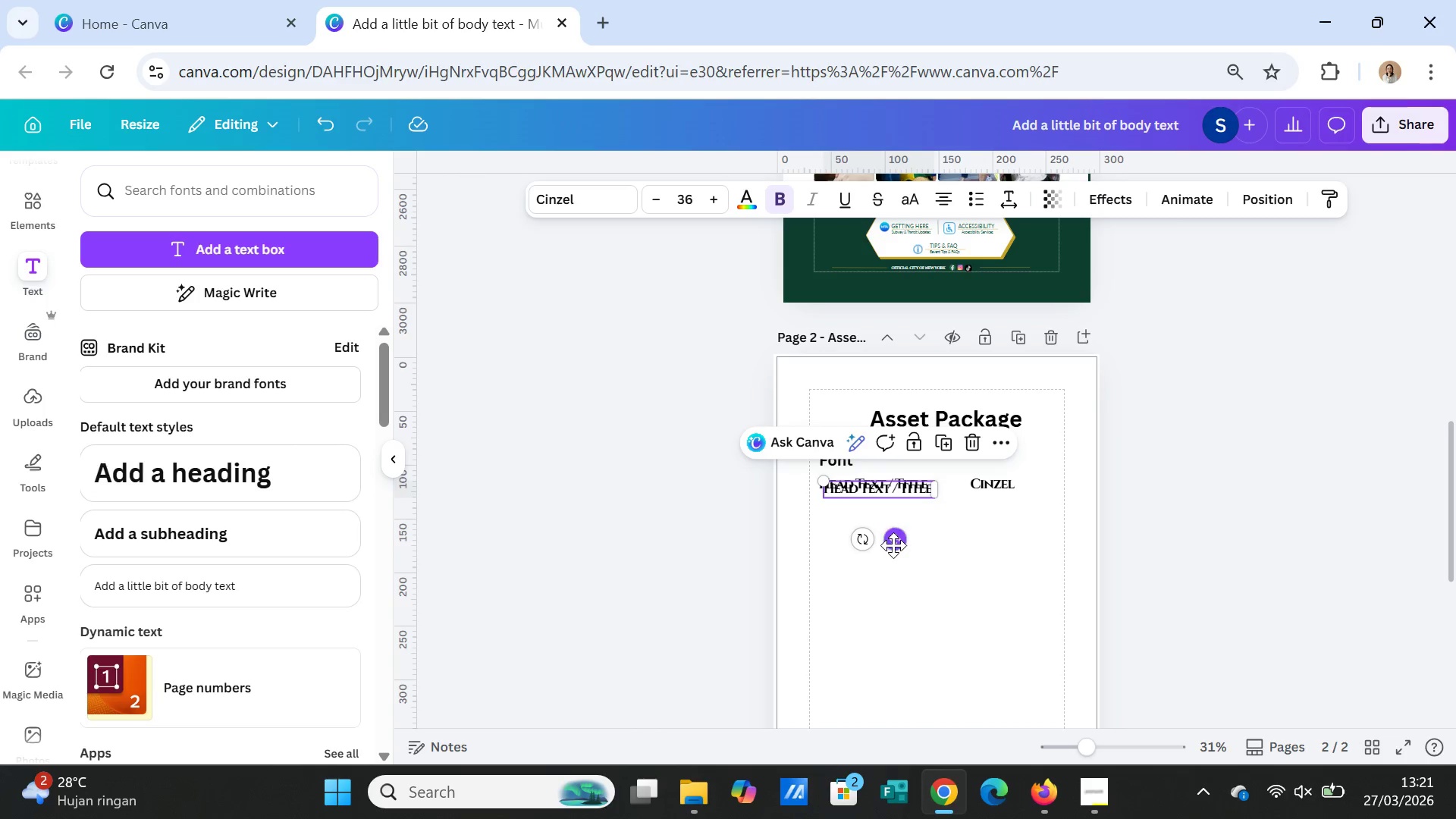 
left_click_drag(start_coordinate=[893, 545], to_coordinate=[890, 566])
 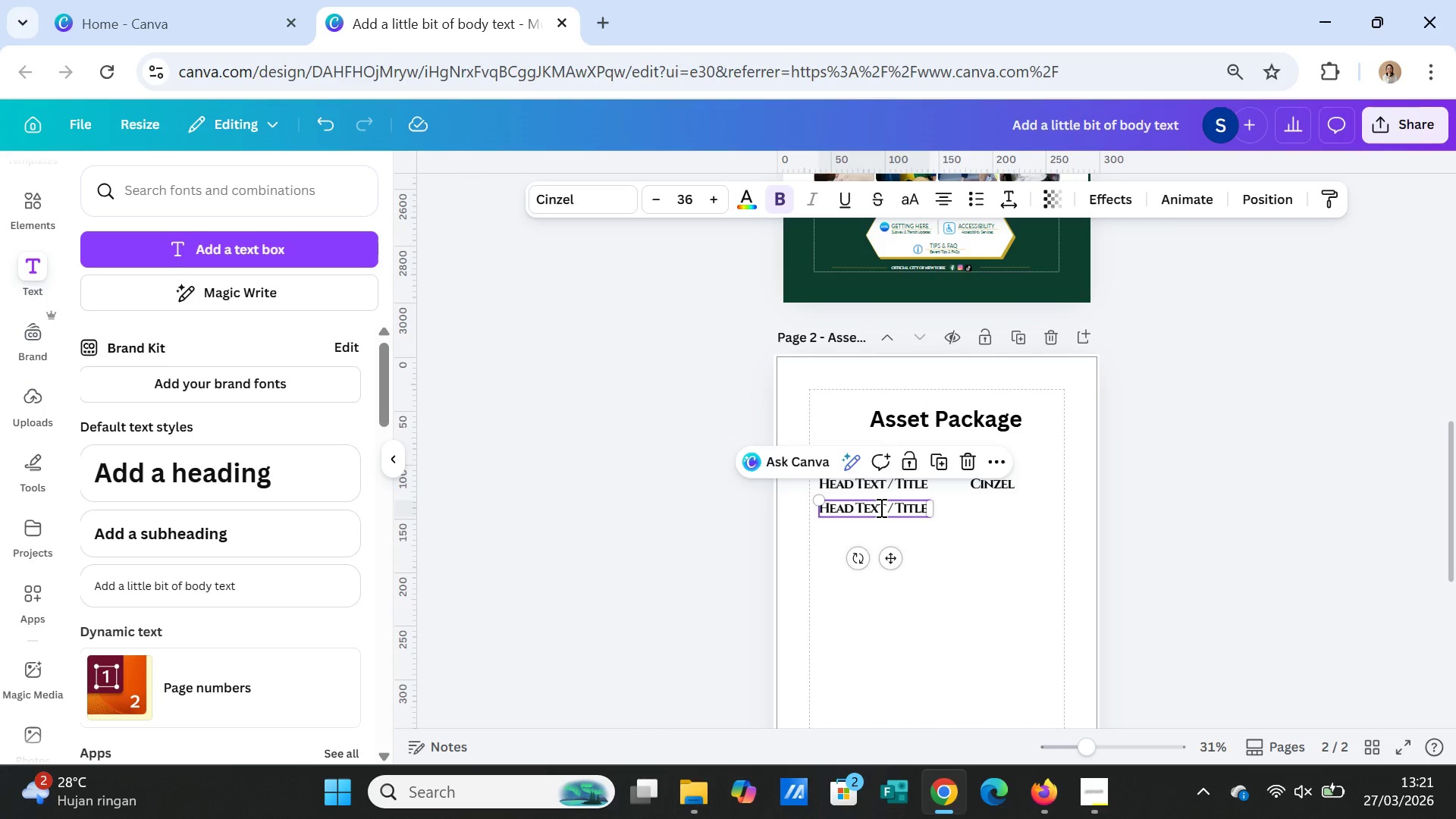 
double_click([880, 507])
 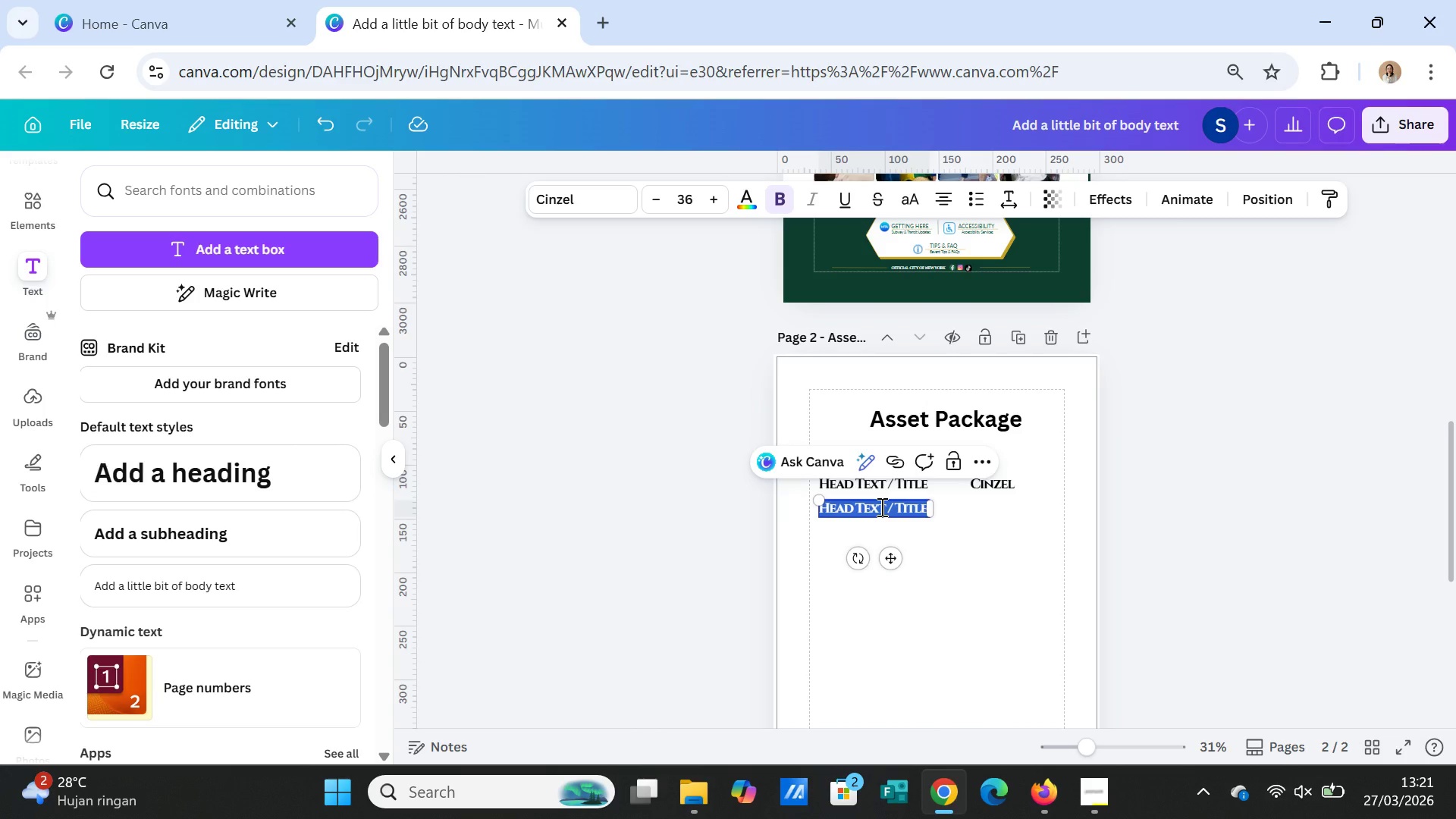 
type(Body Text)
 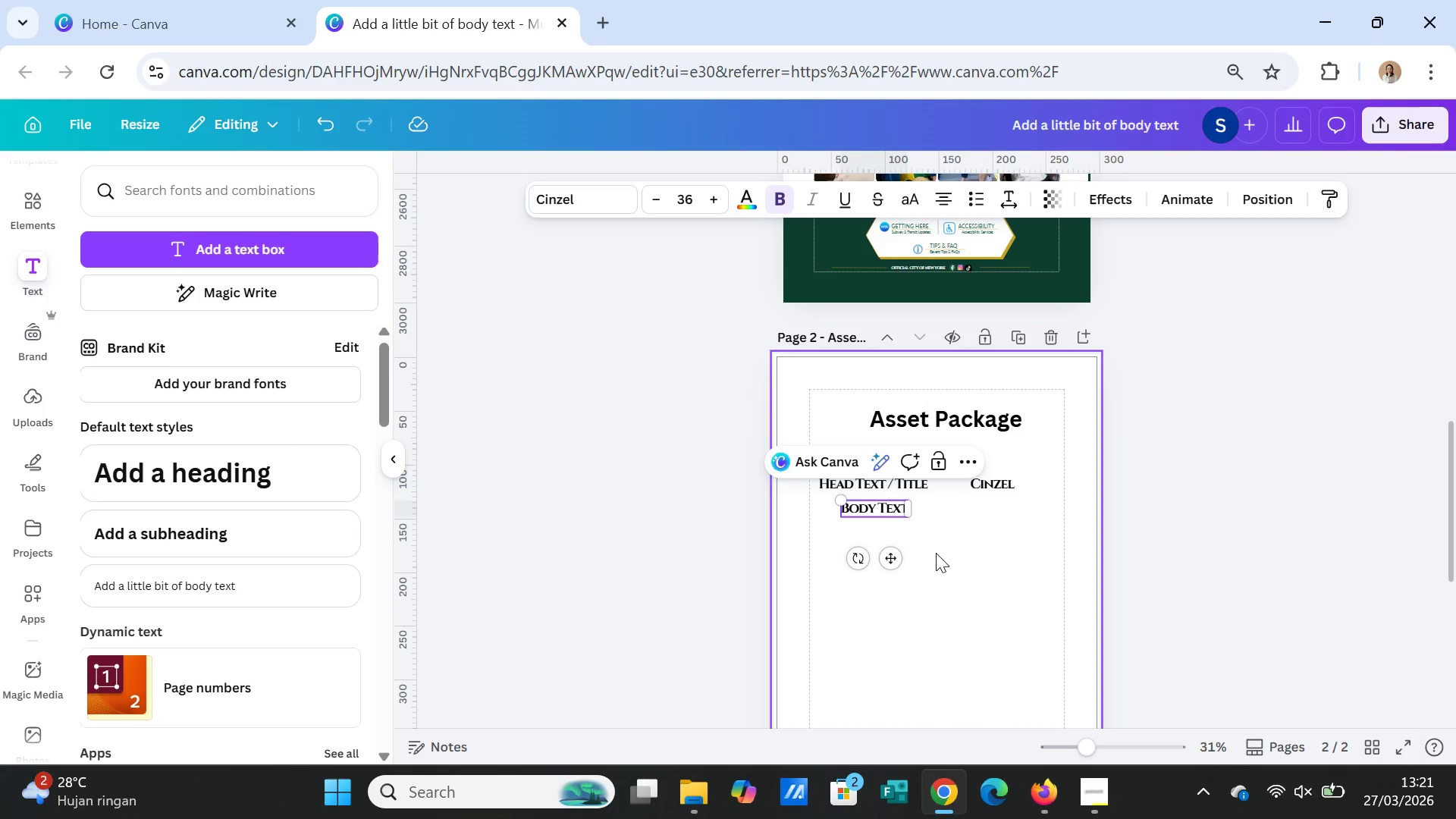 
left_click([937, 553])
 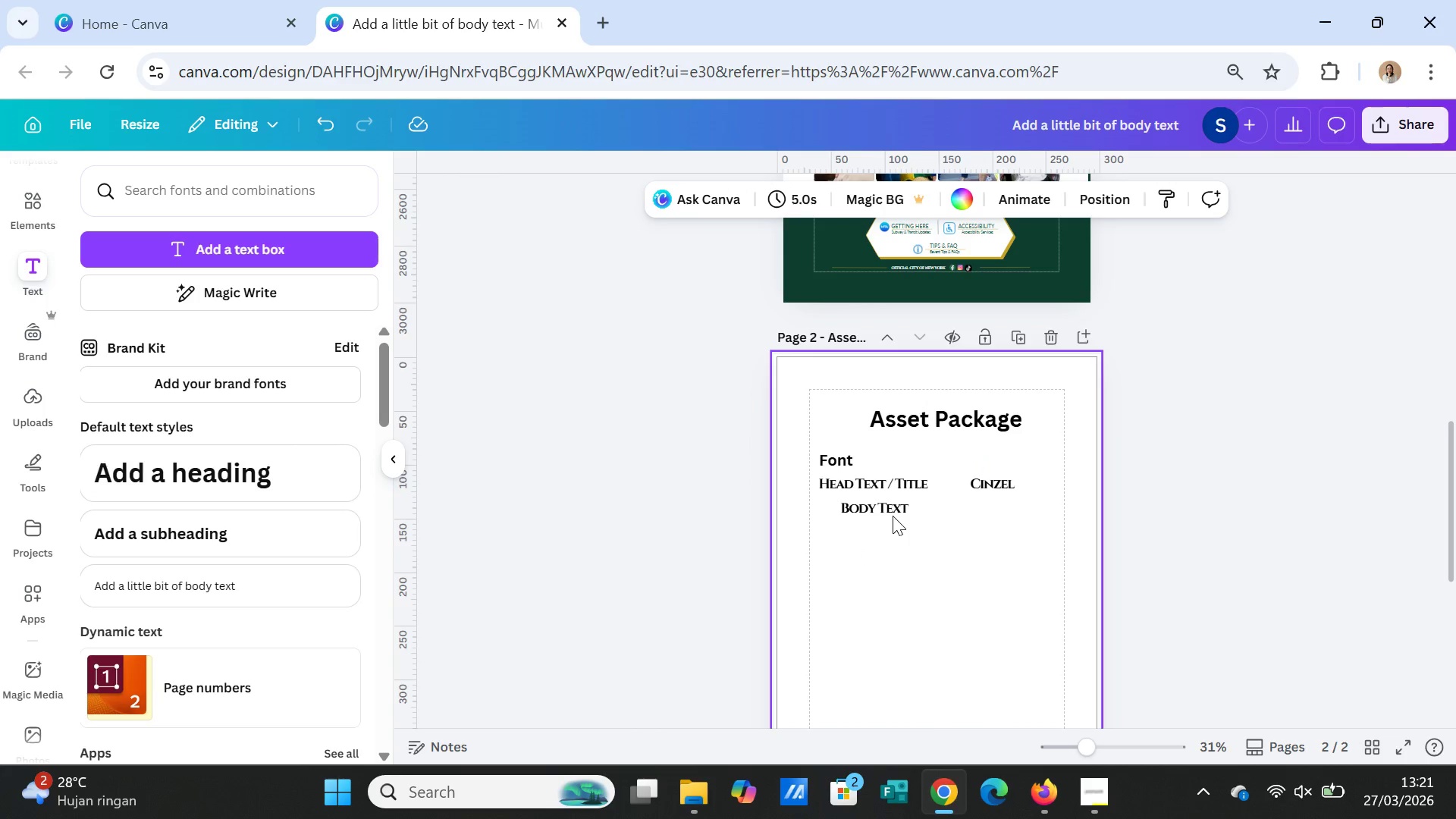 
double_click([890, 511])
 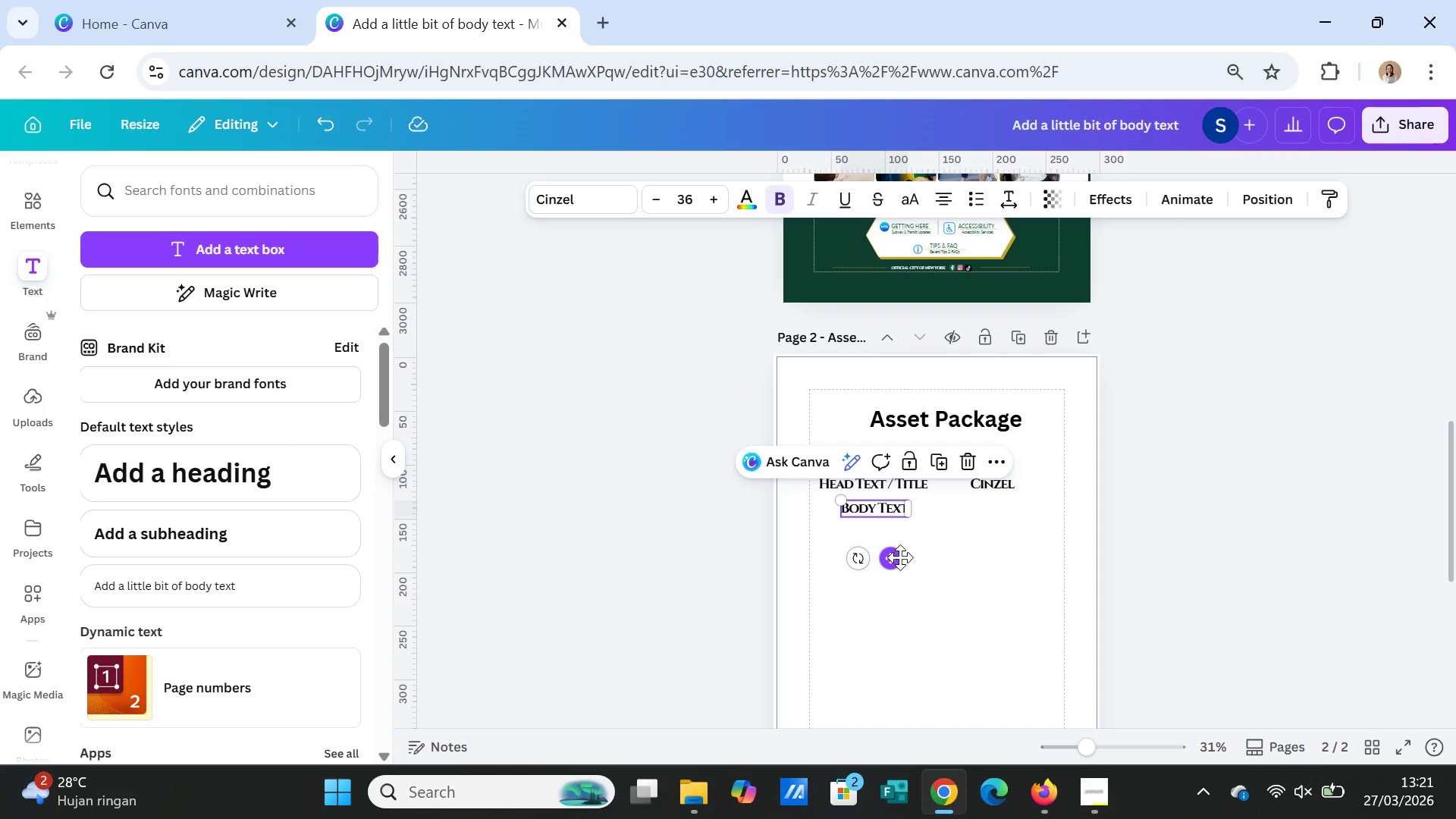 
left_click_drag(start_coordinate=[900, 557], to_coordinate=[880, 558])
 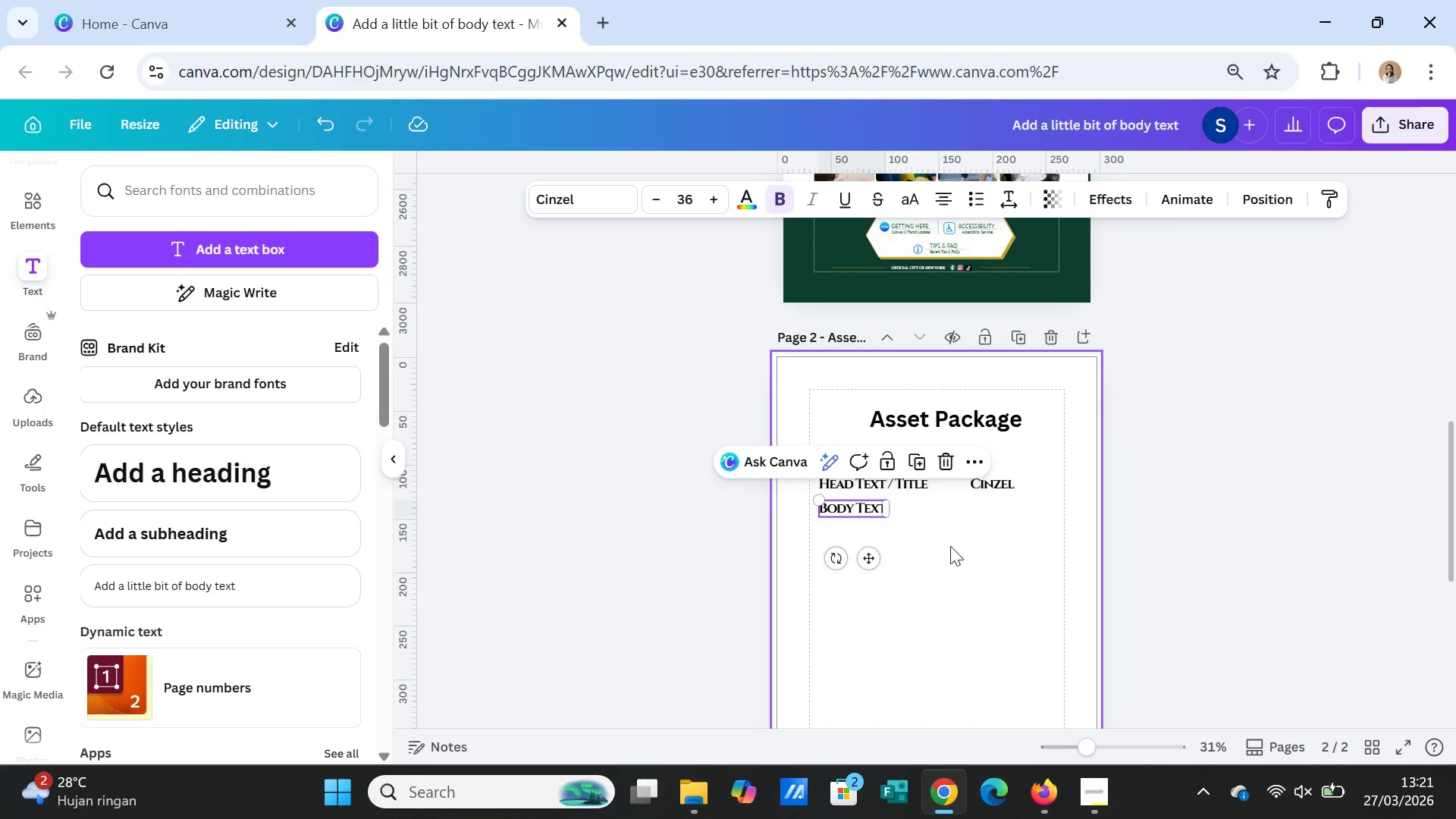 
left_click([950, 546])
 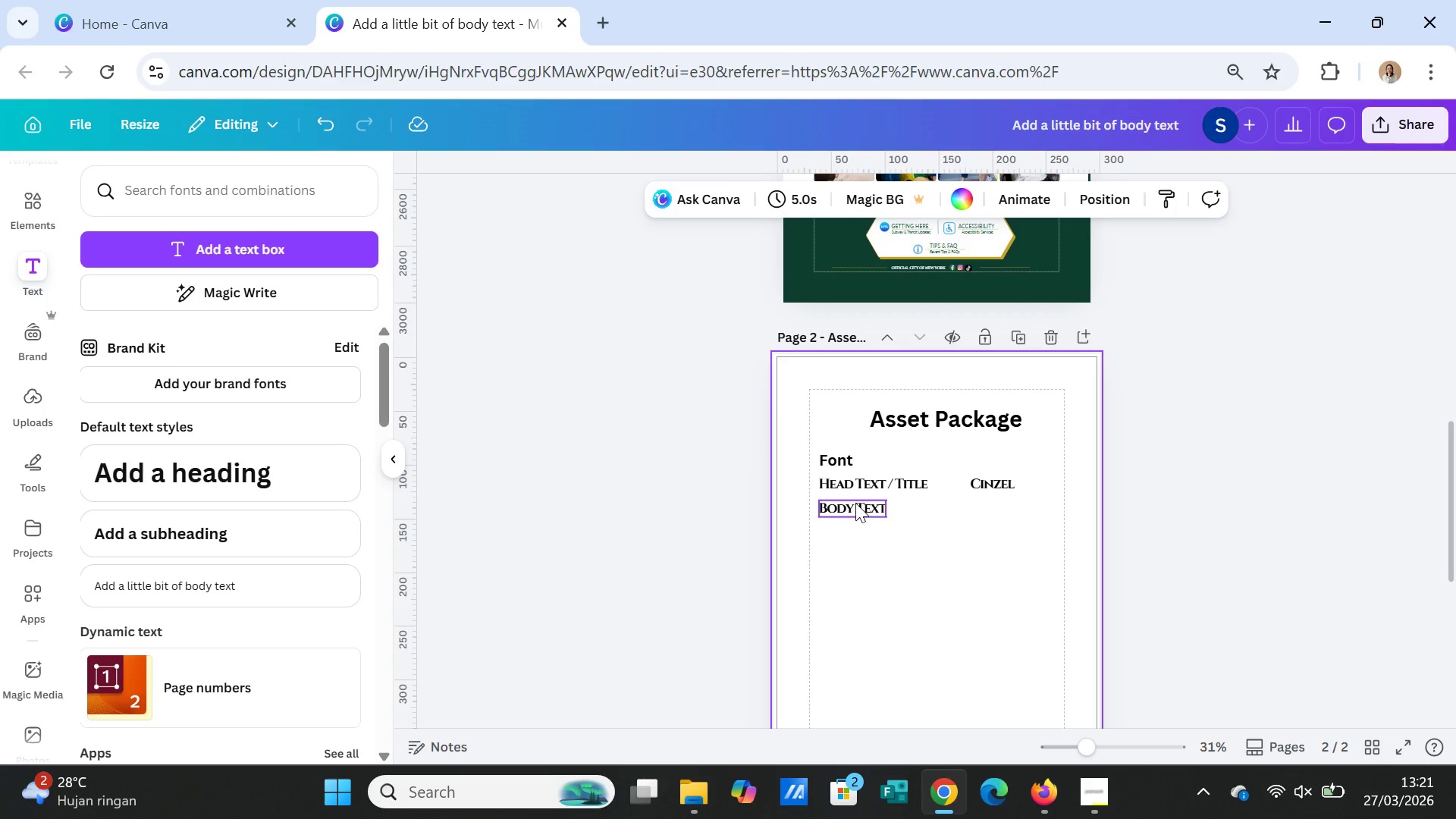 
left_click([855, 503])
 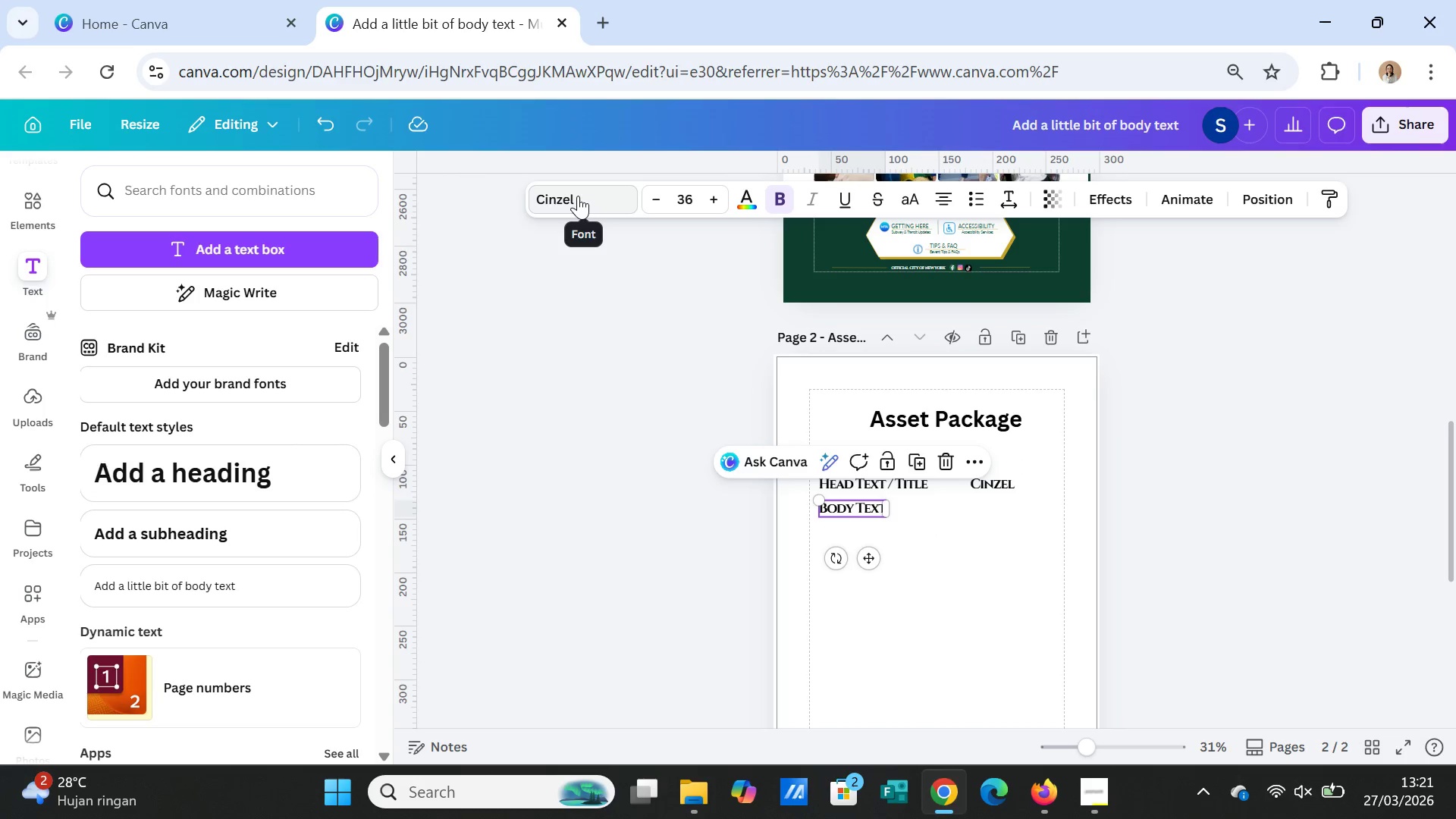 
left_click([578, 196])
 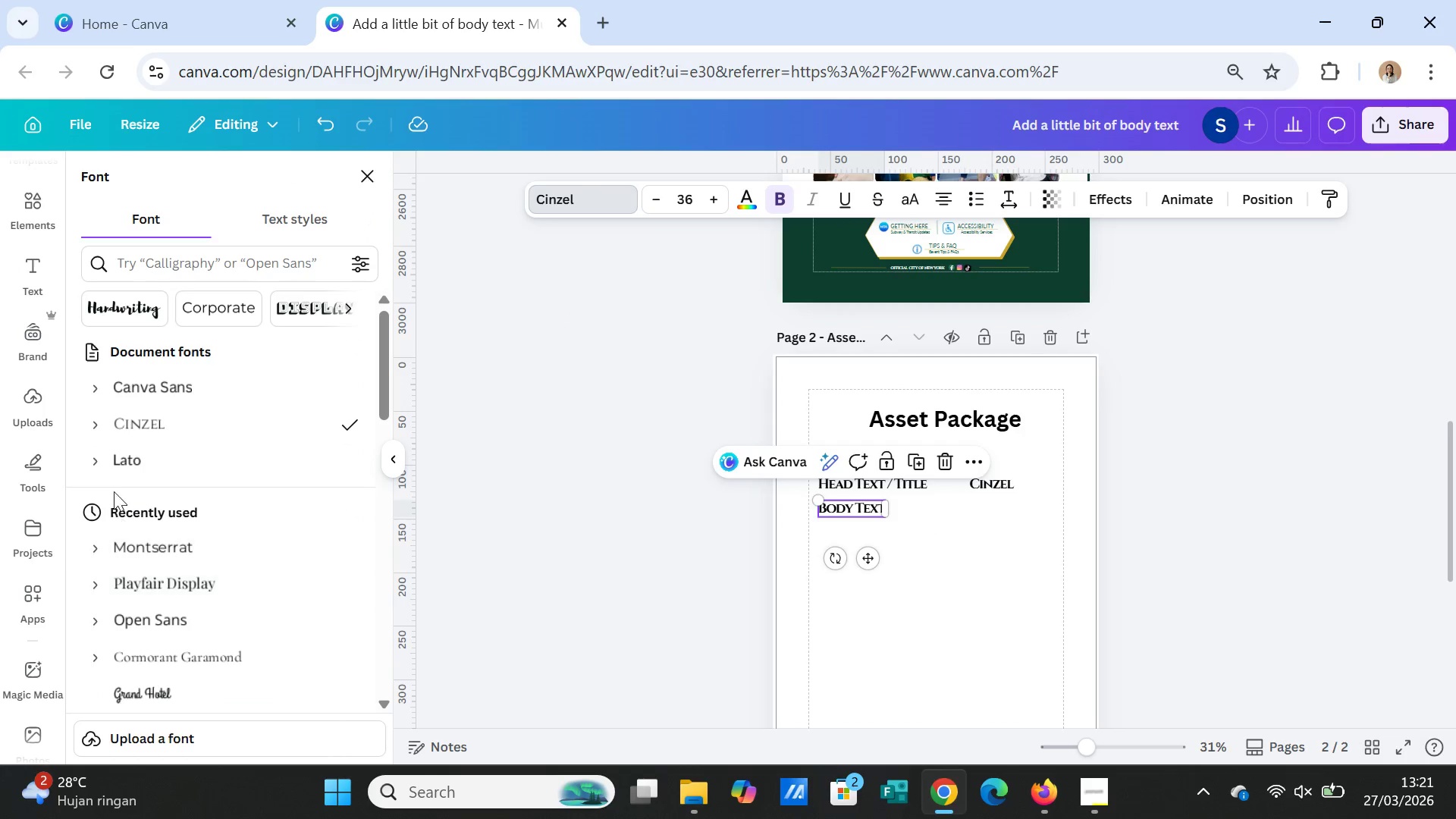 
left_click([130, 454])
 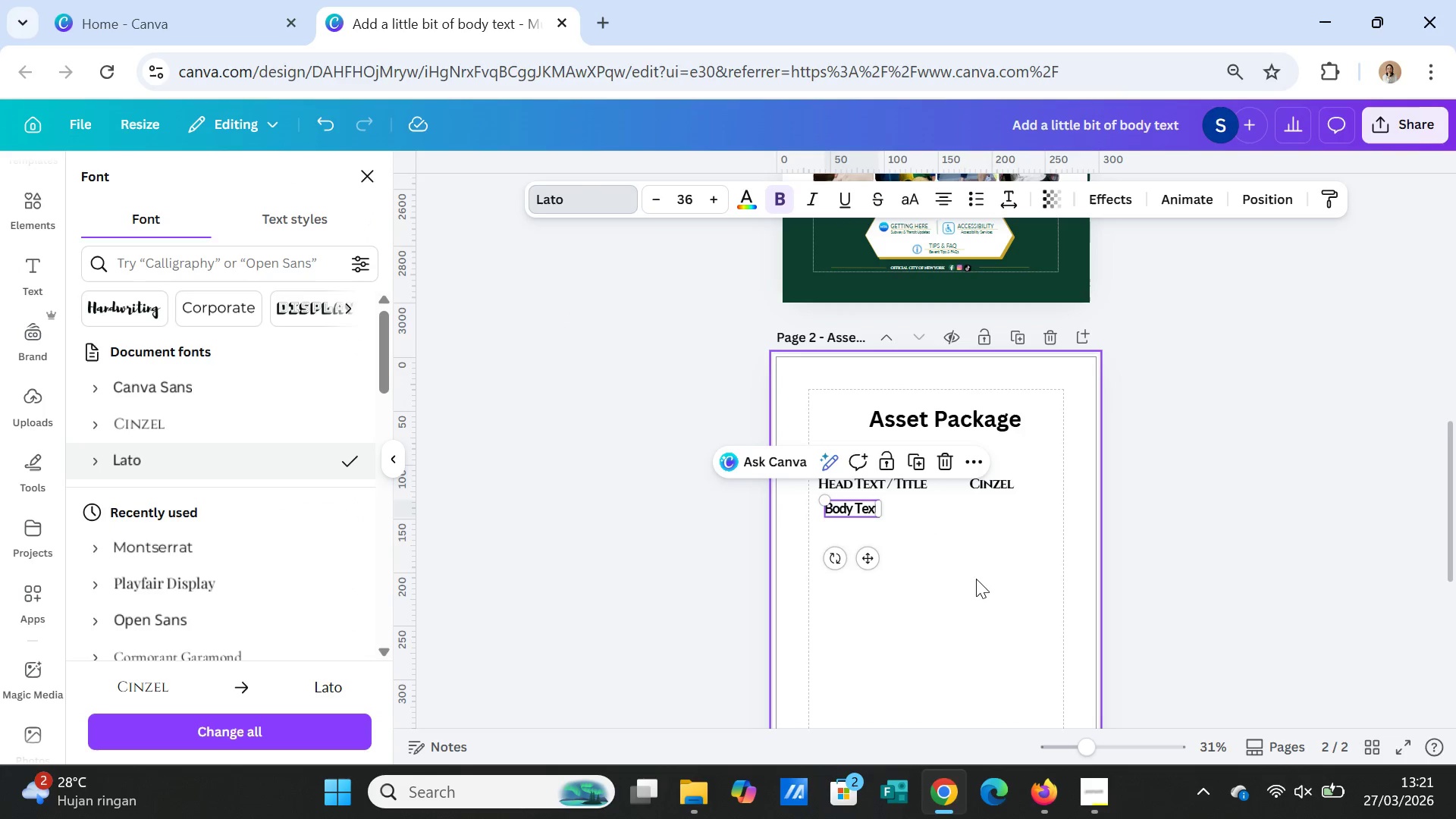 
left_click([974, 575])
 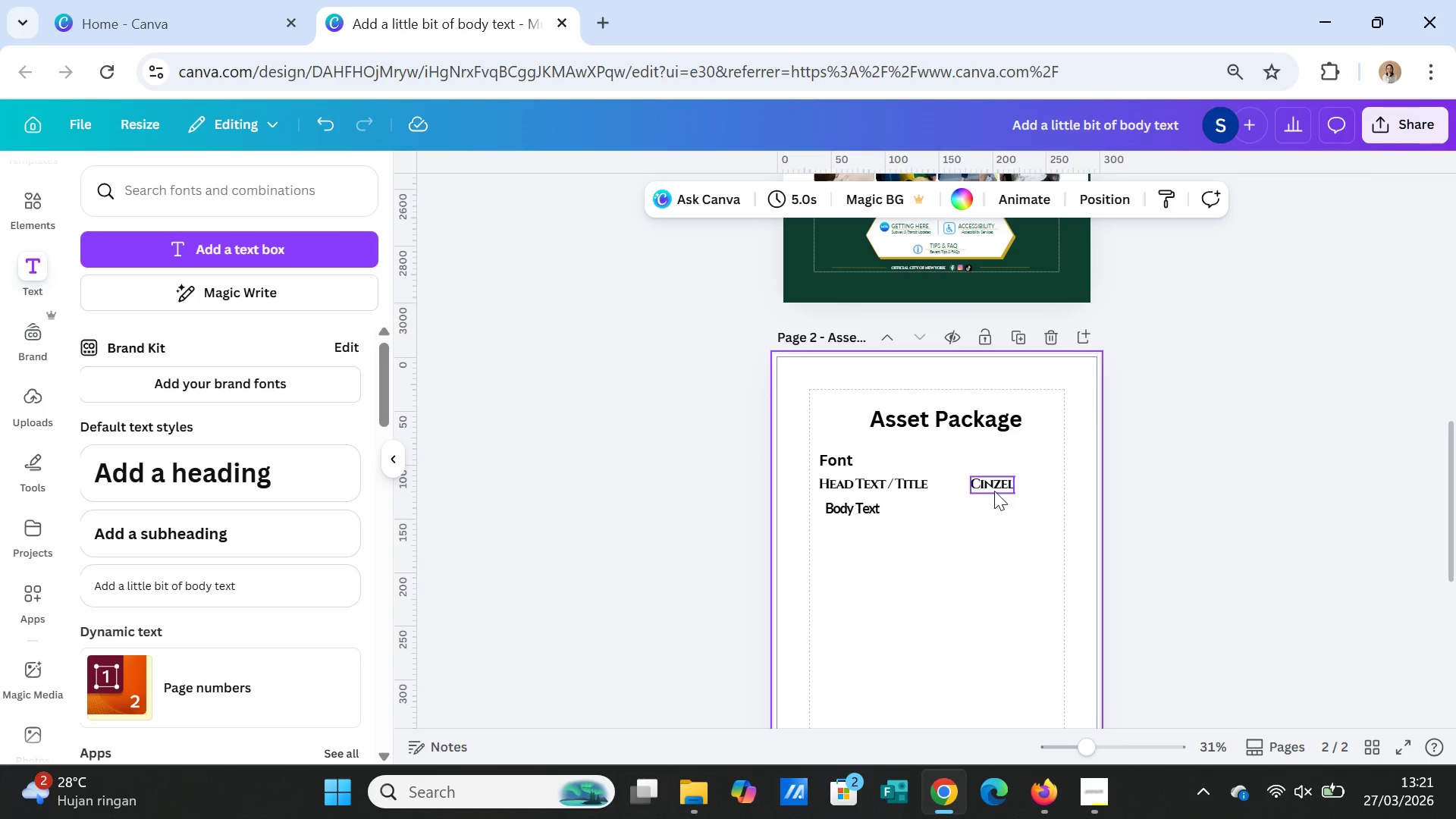 
left_click([993, 489])
 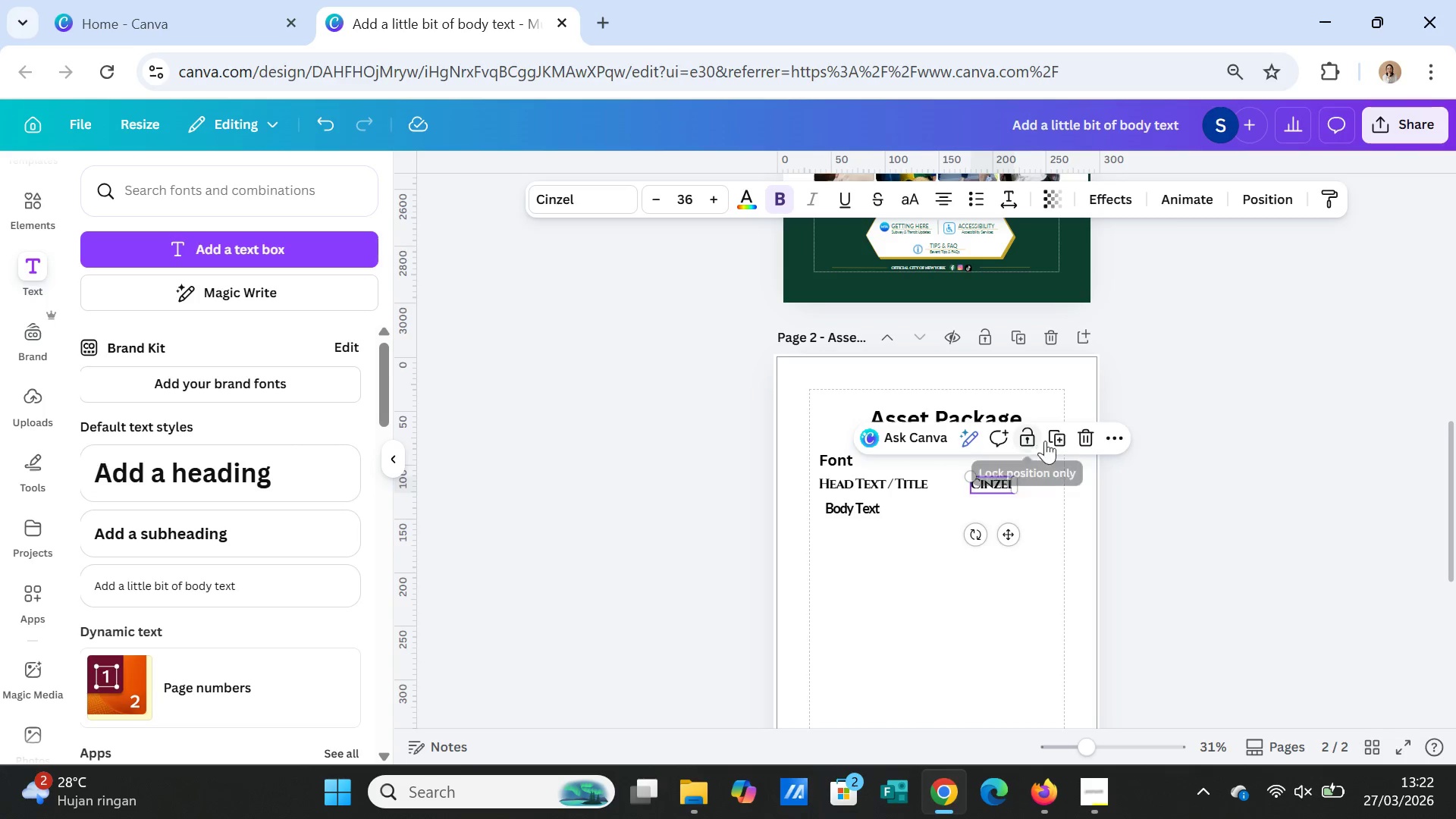 
left_click([1053, 438])
 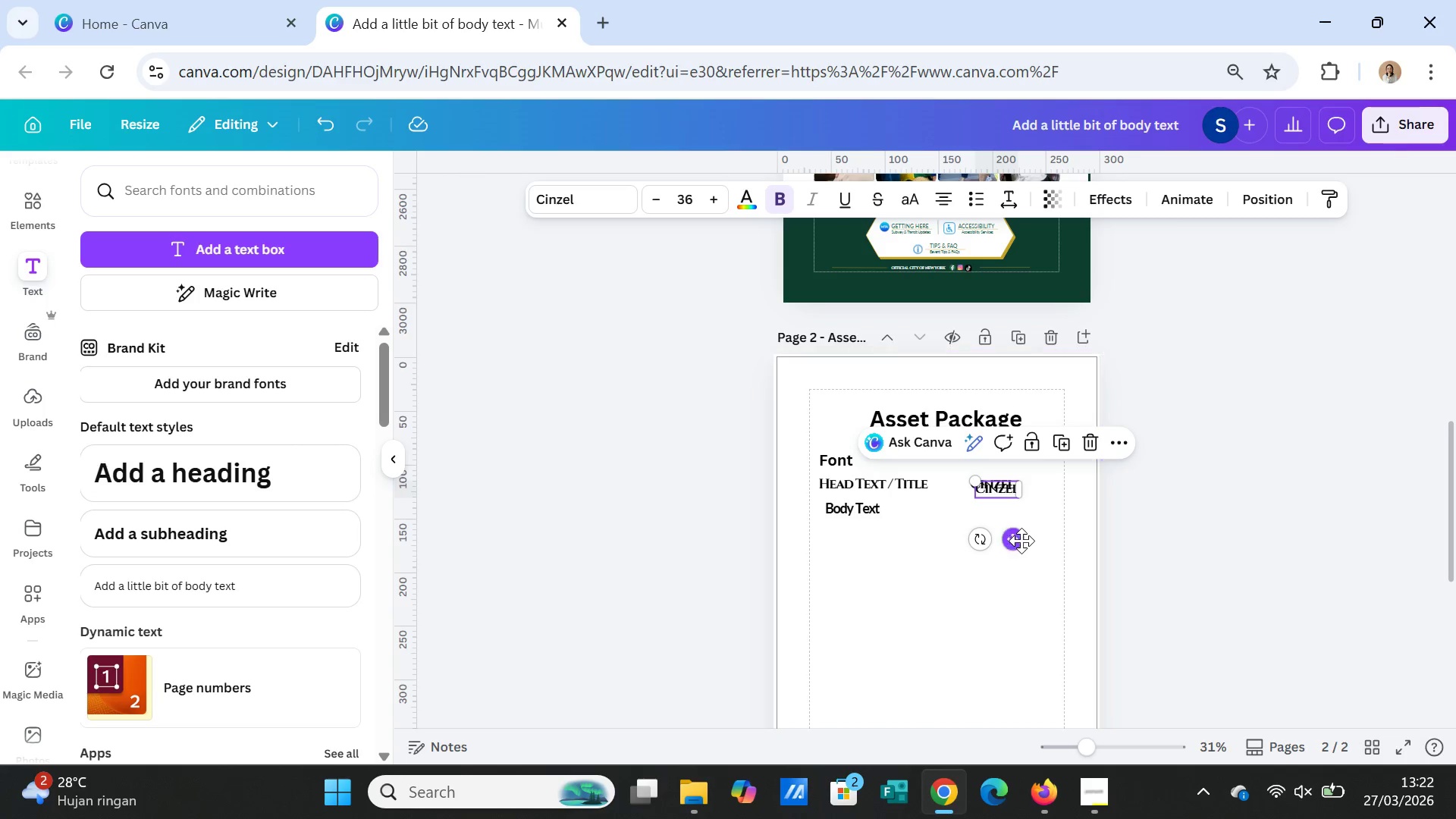 
left_click_drag(start_coordinate=[1018, 541], to_coordinate=[1013, 562])
 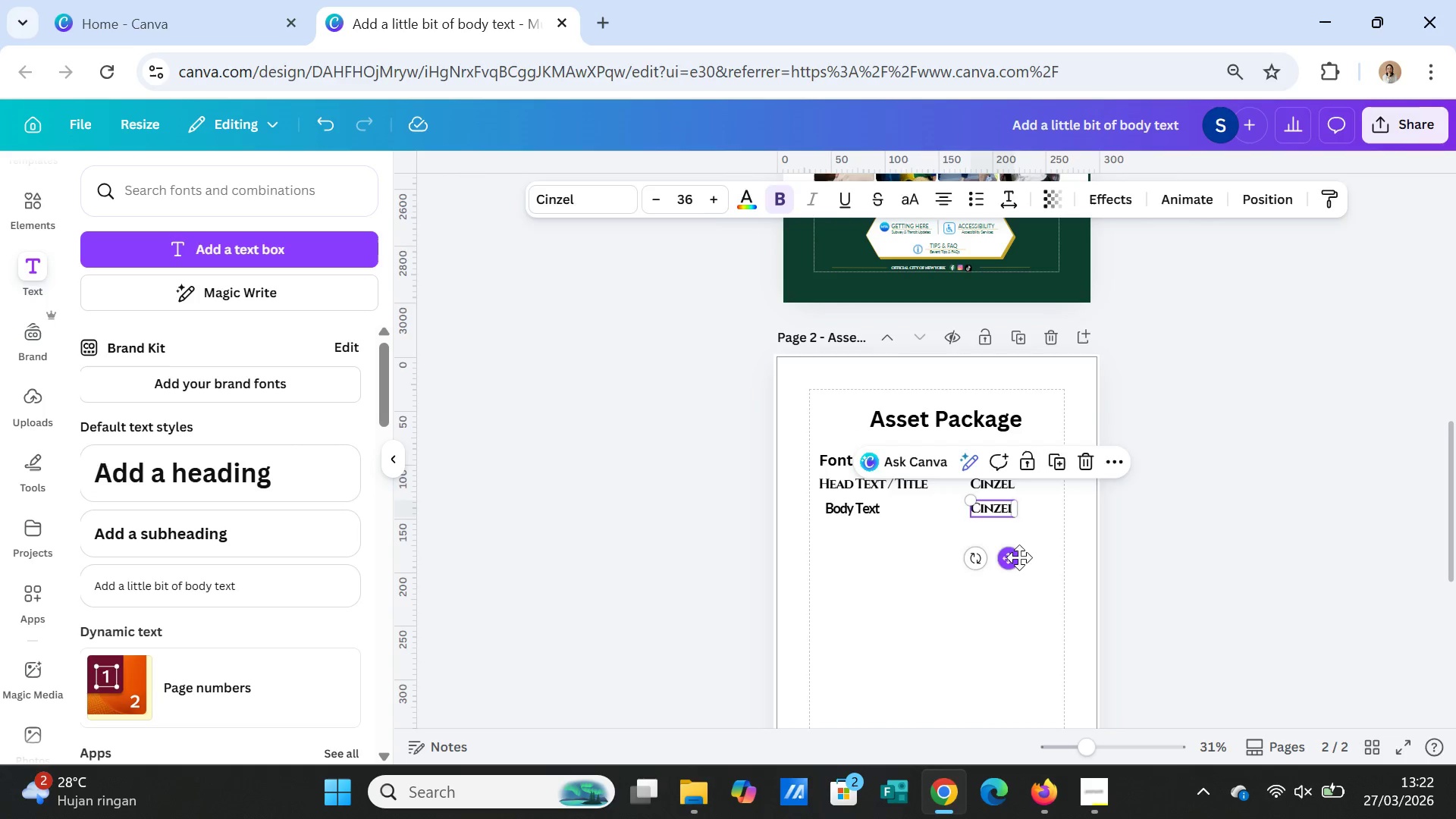 
type(lato)
 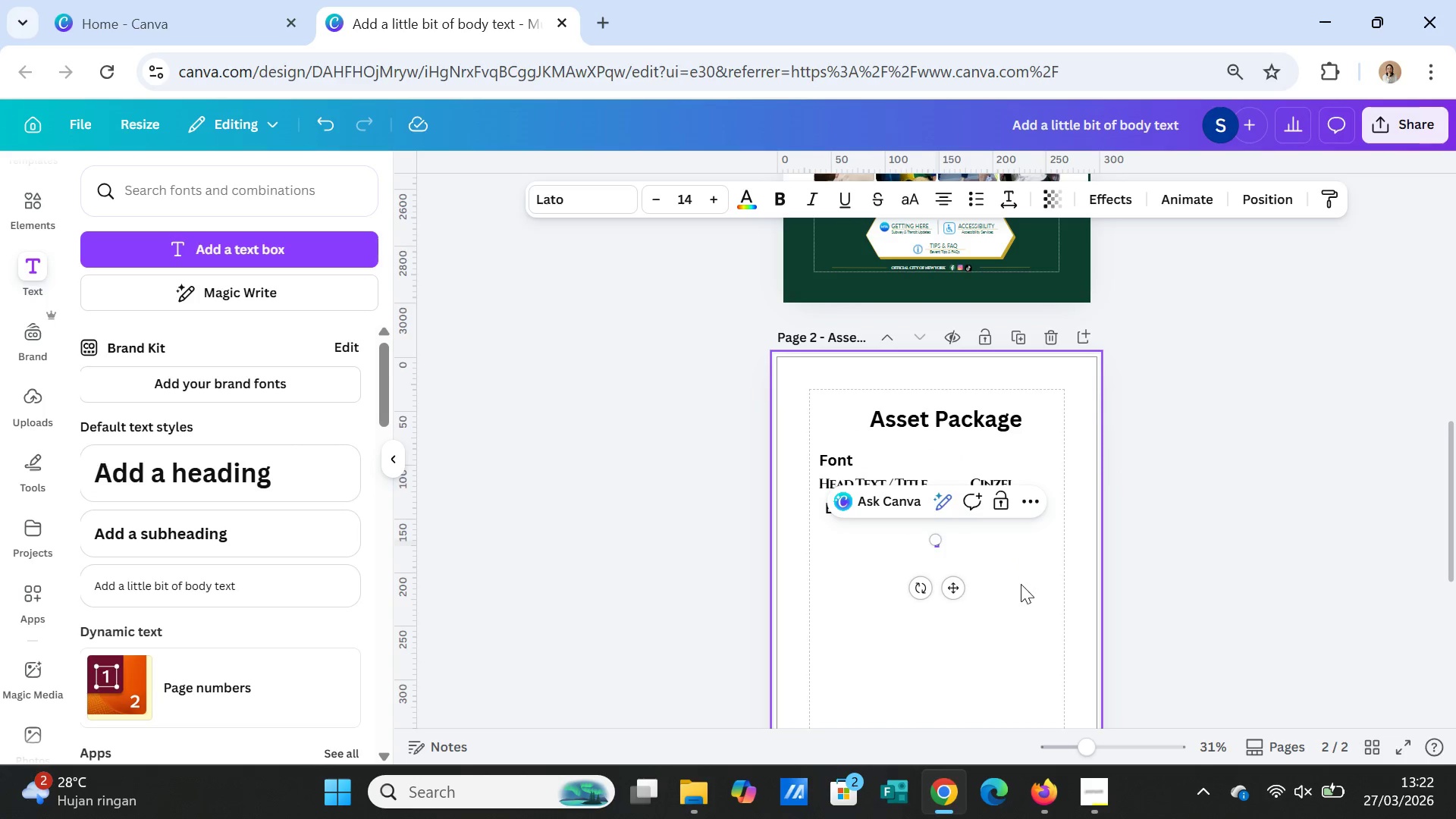 
left_click([1021, 584])
 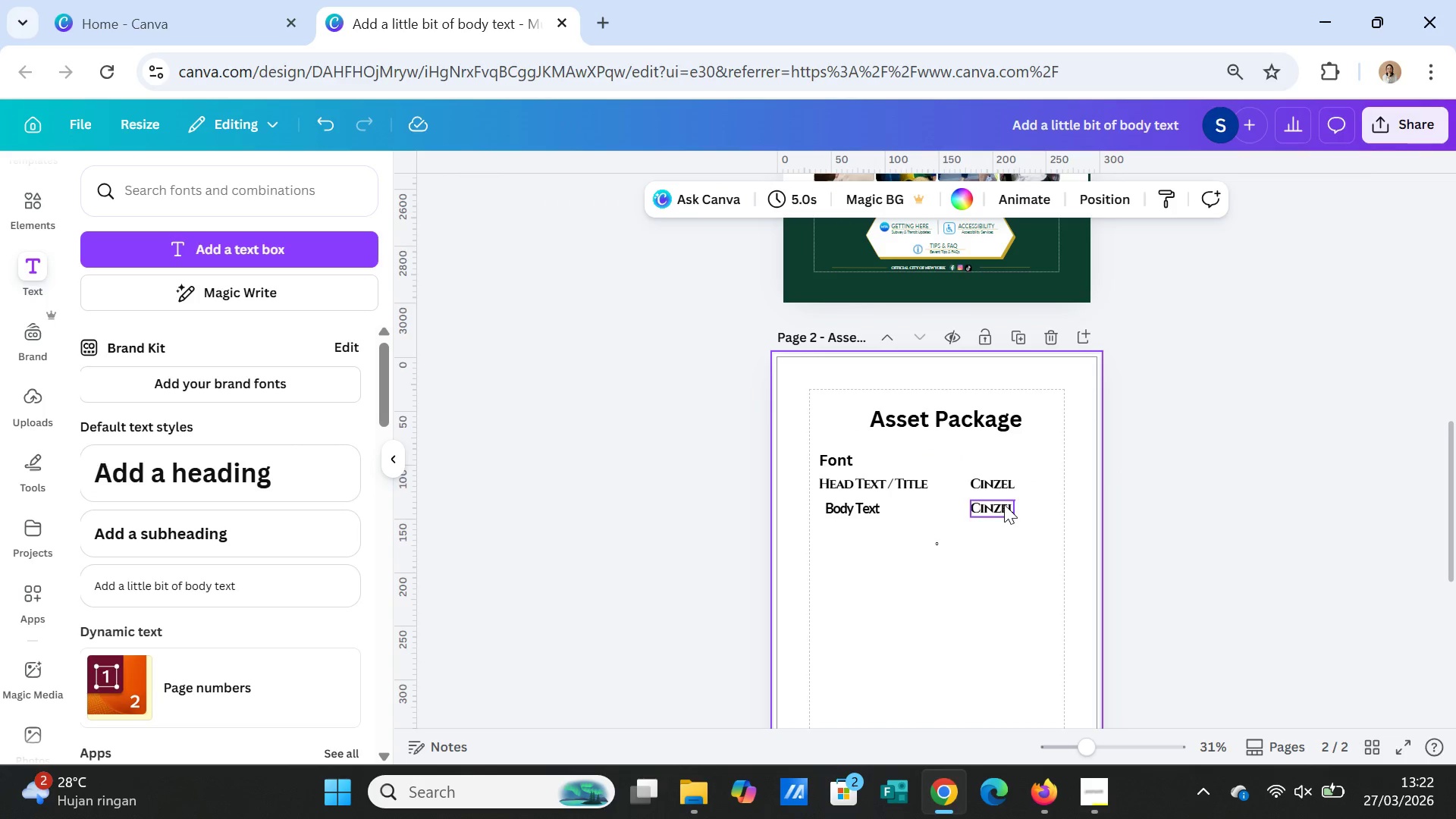 
double_click([1003, 504])
 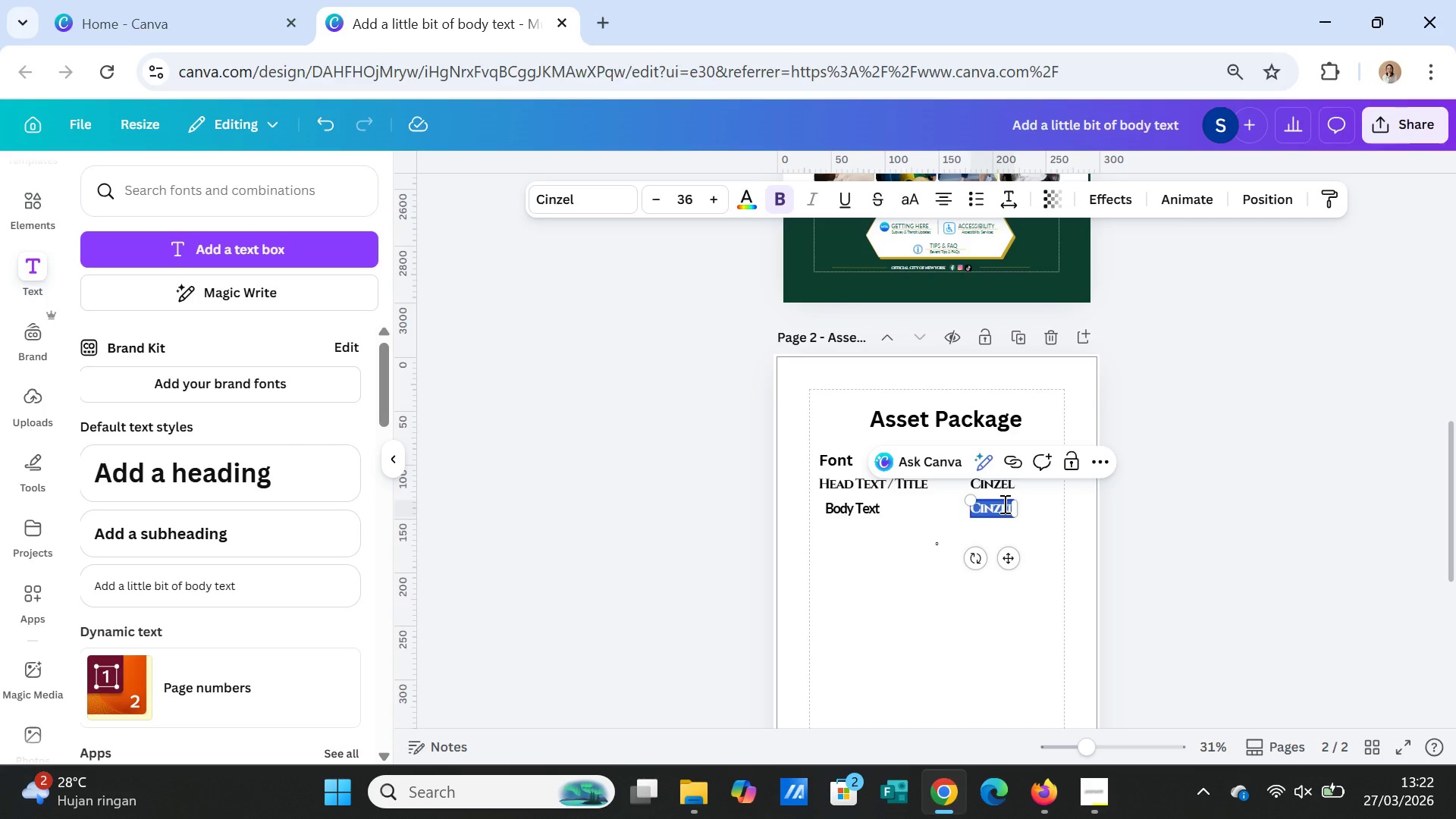 
type(lato)
 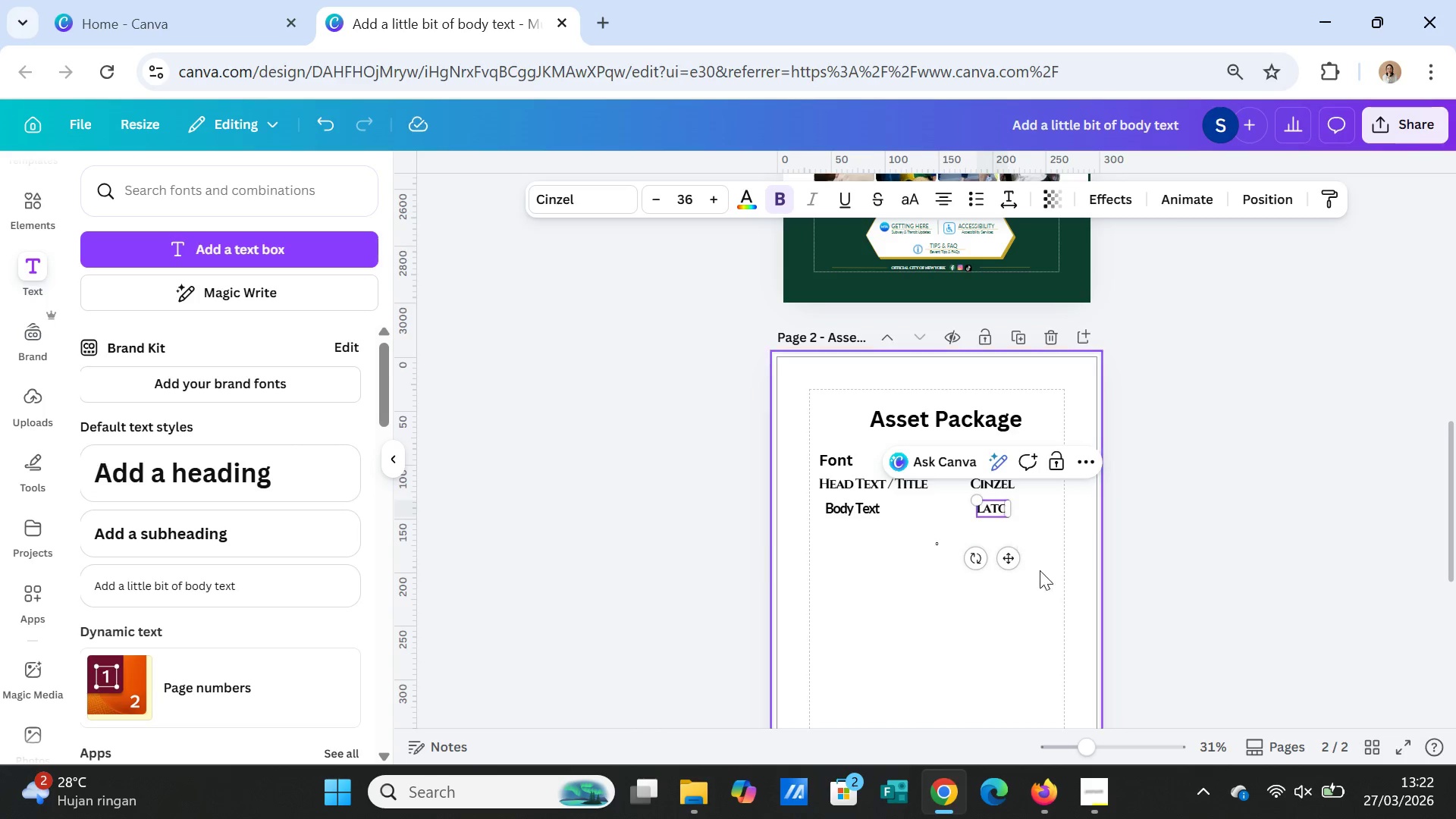 
left_click([1050, 587])
 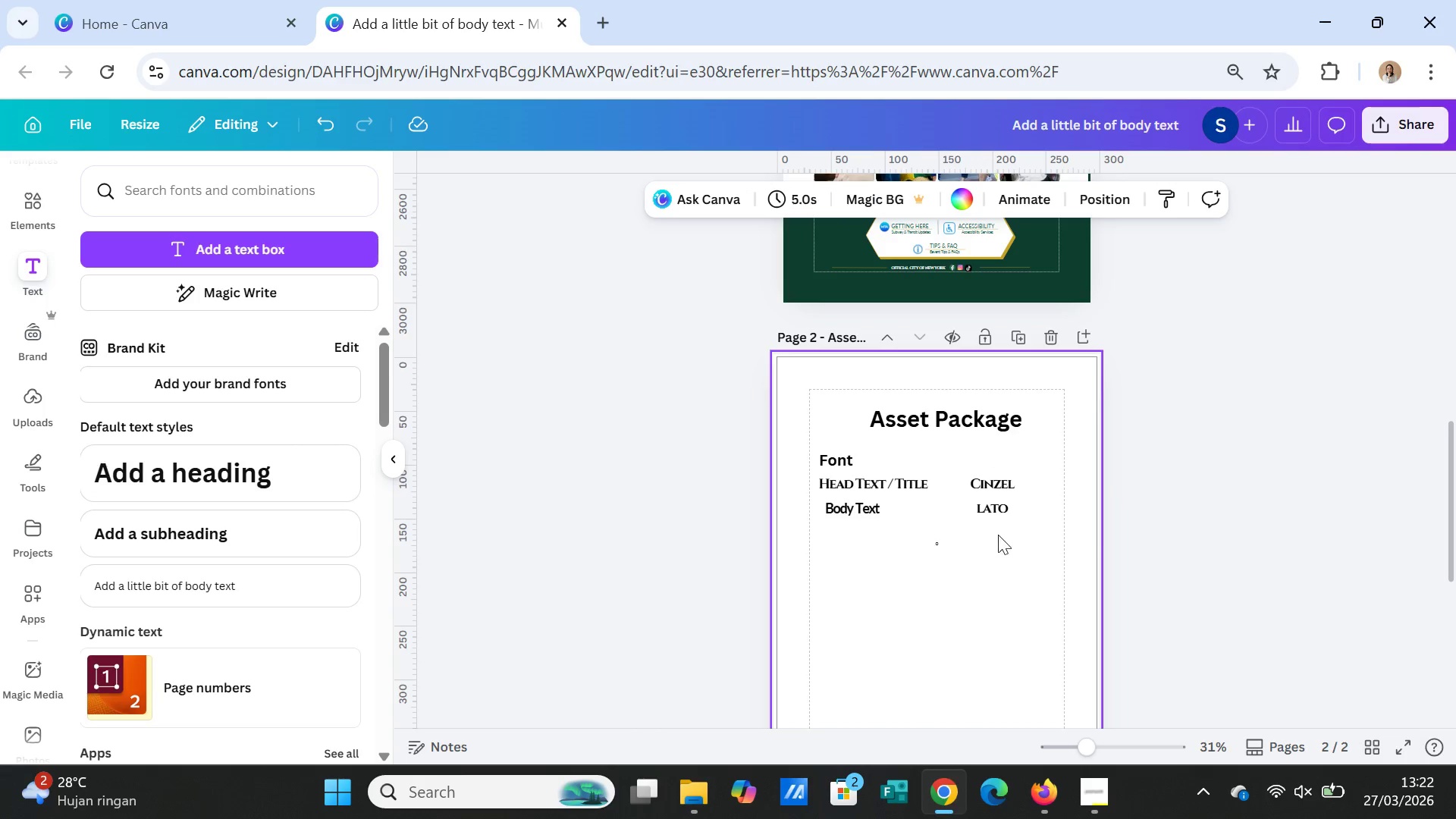 
left_click([987, 510])
 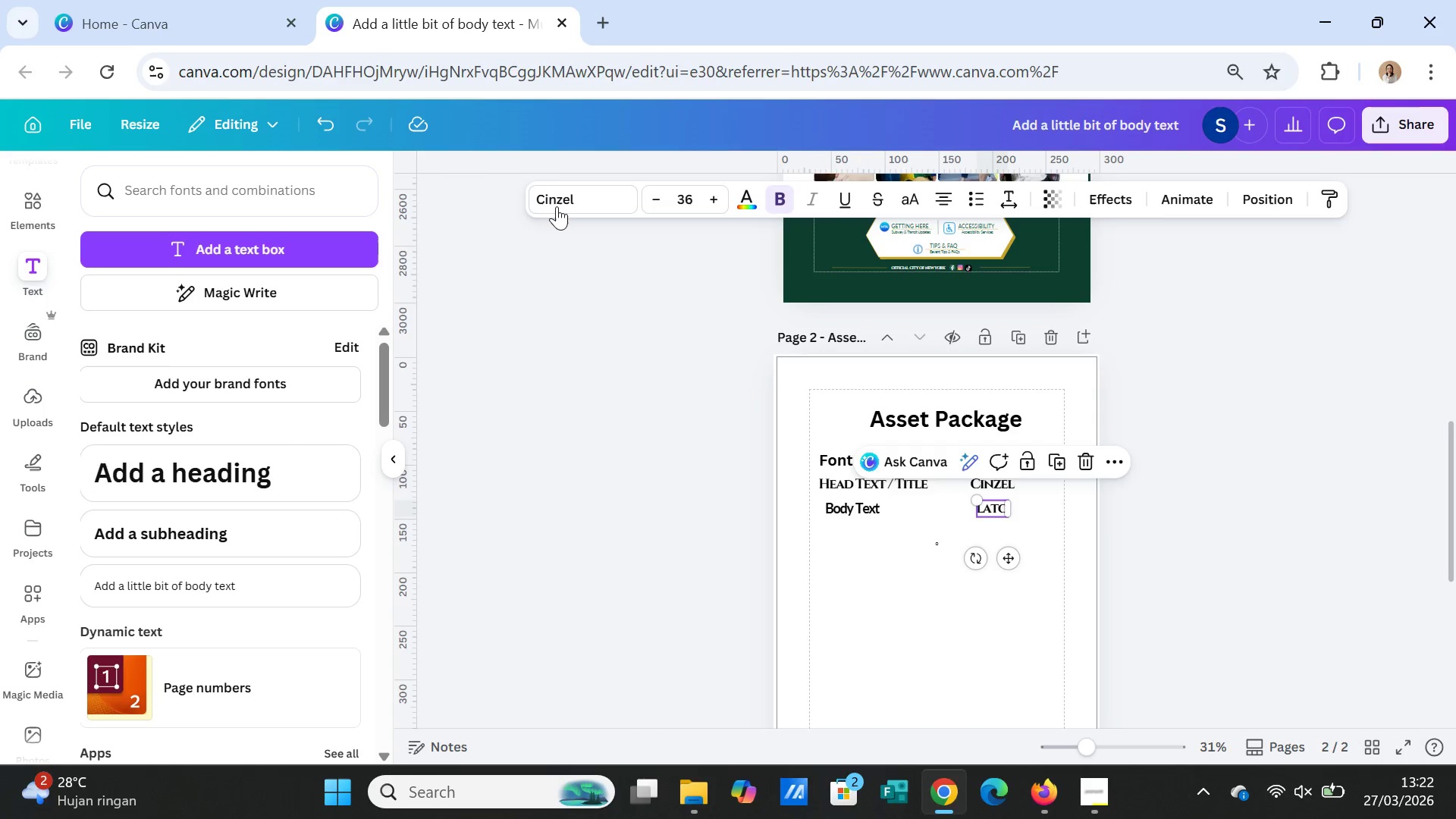 
left_click([555, 204])
 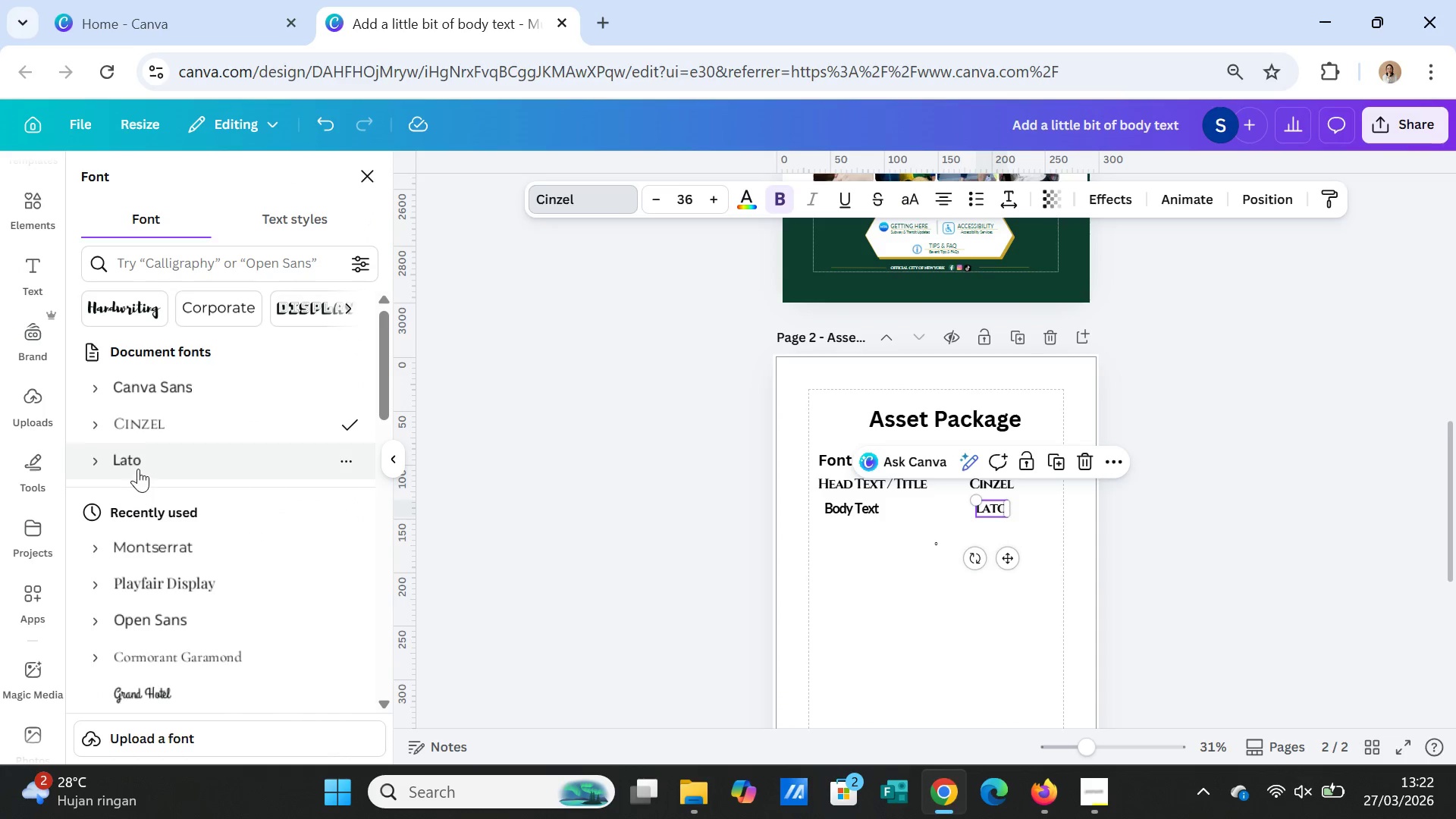 
left_click([138, 469])
 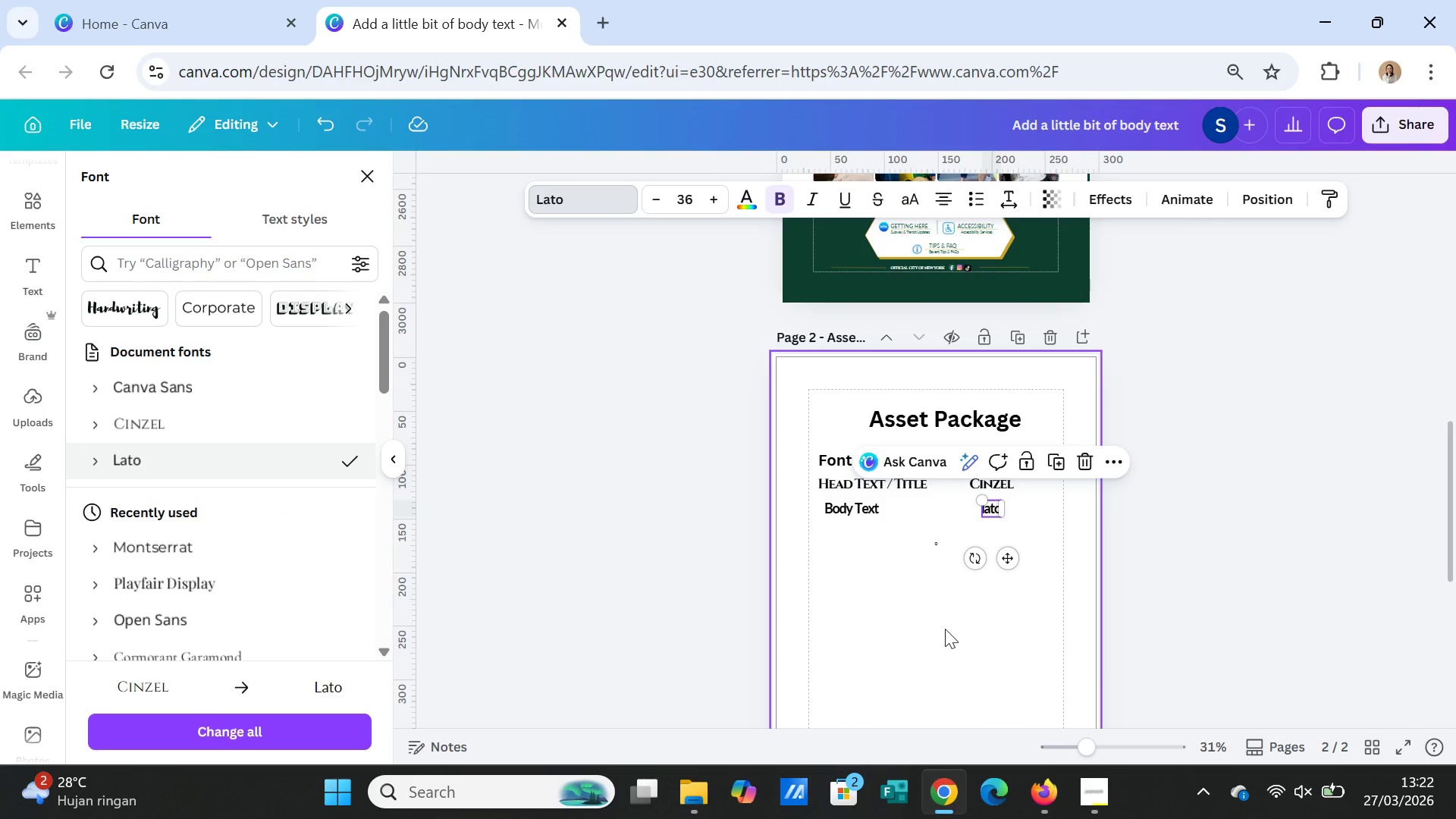 
left_click([925, 617])
 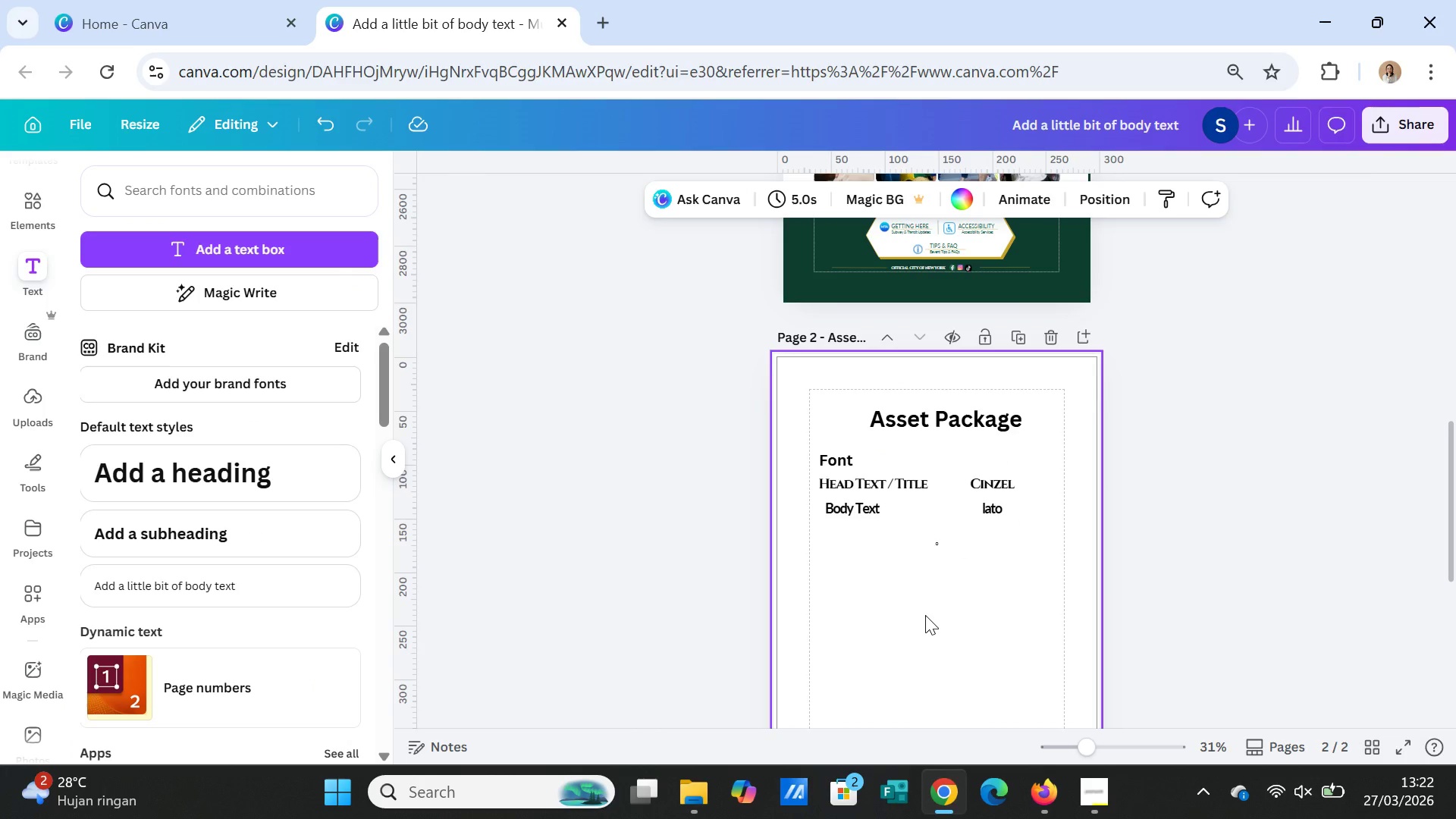 
left_click([925, 615])
 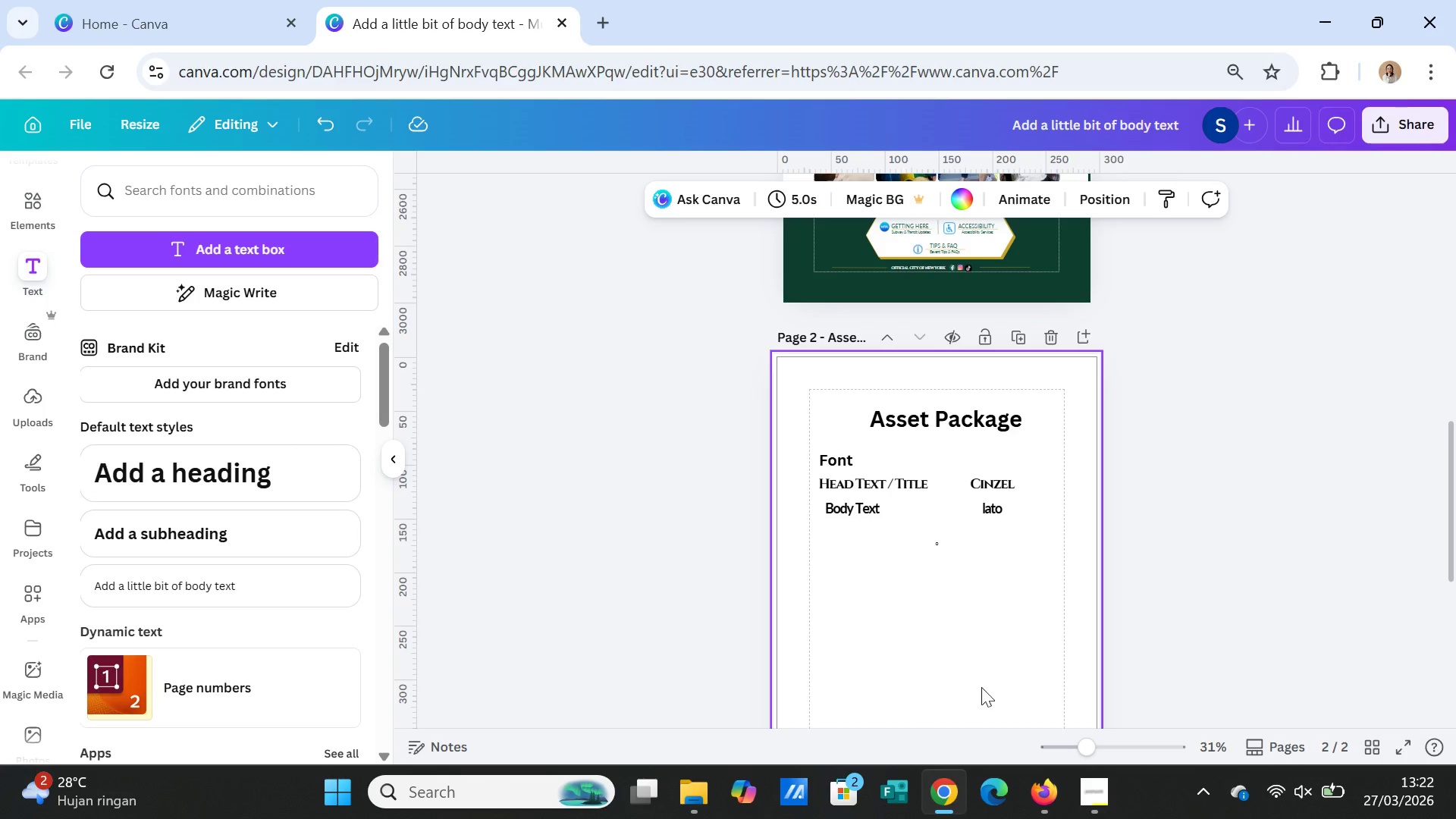 
left_click([1081, 803])